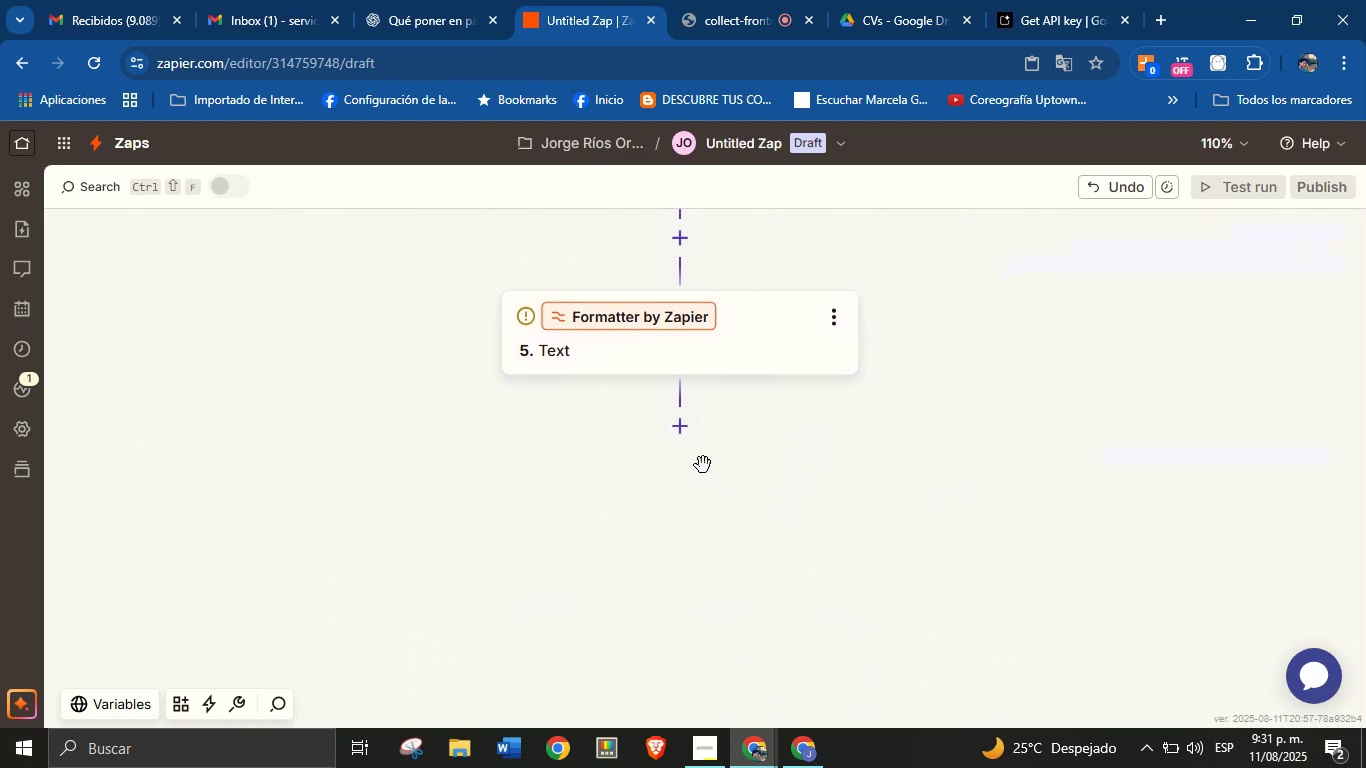 
mouse_move([702, 460])
 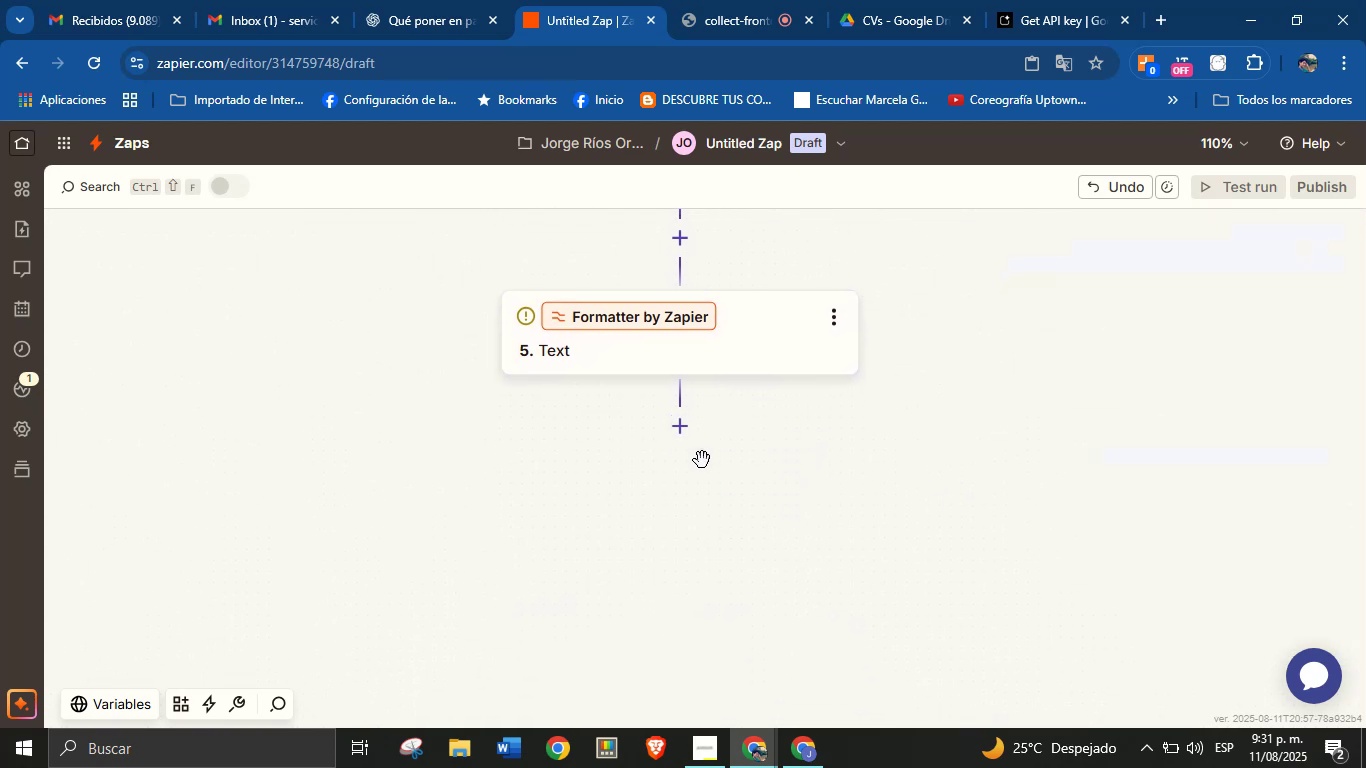 
mouse_move([680, 462])
 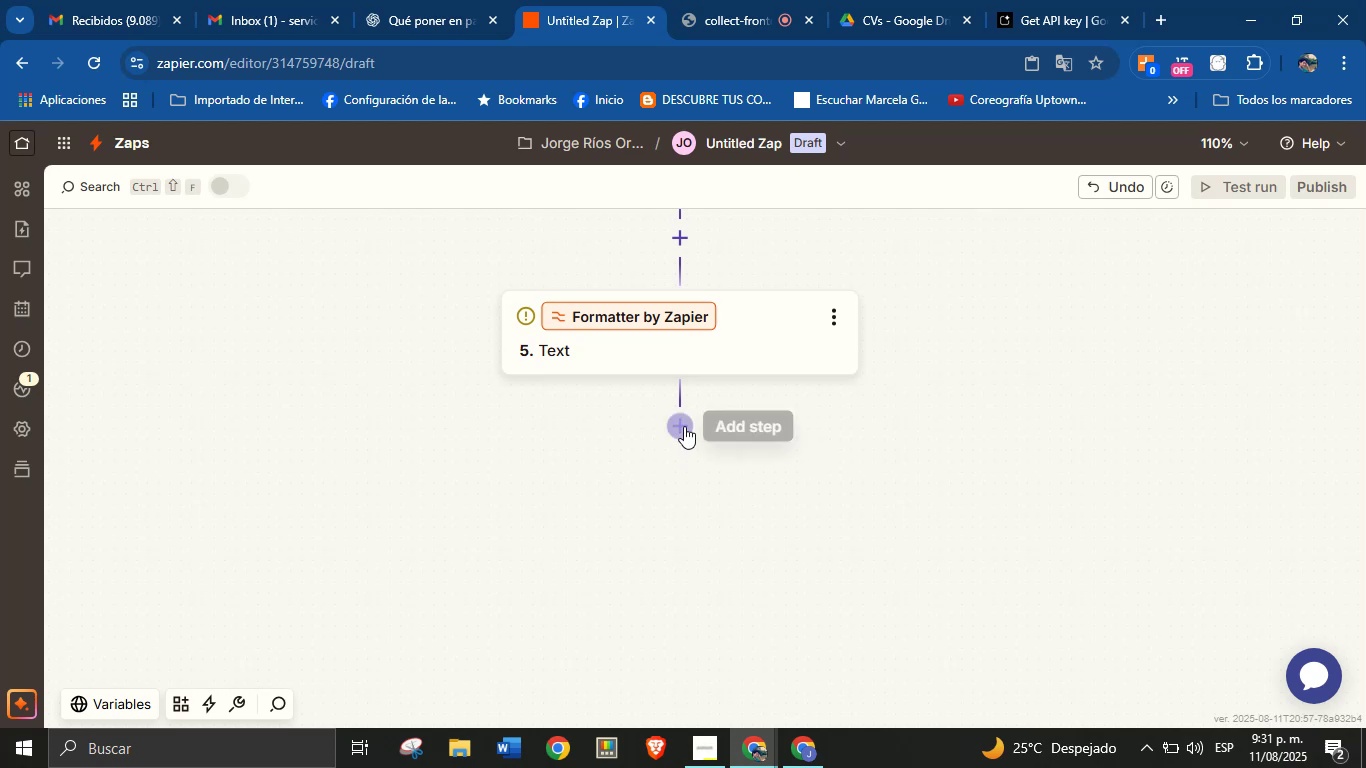 
left_click([684, 426])
 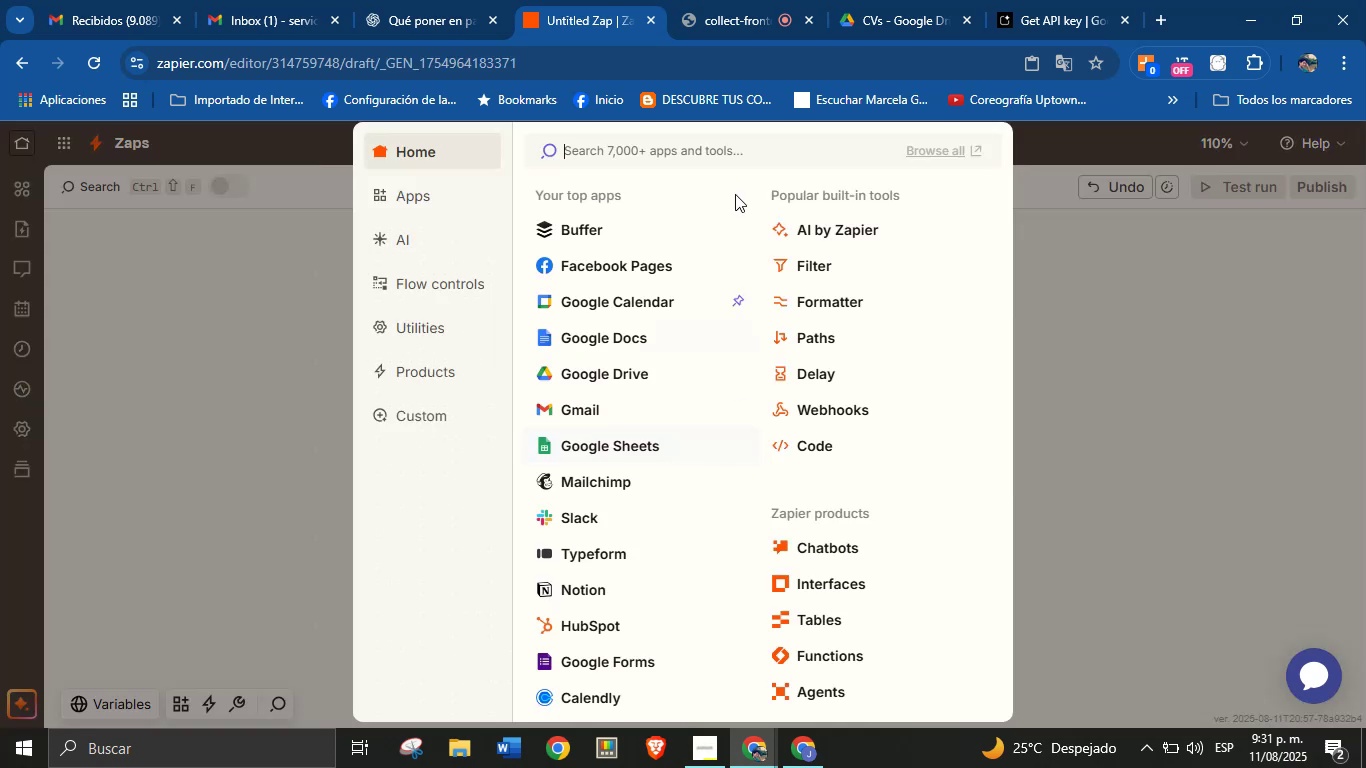 
left_click([1049, 296])
 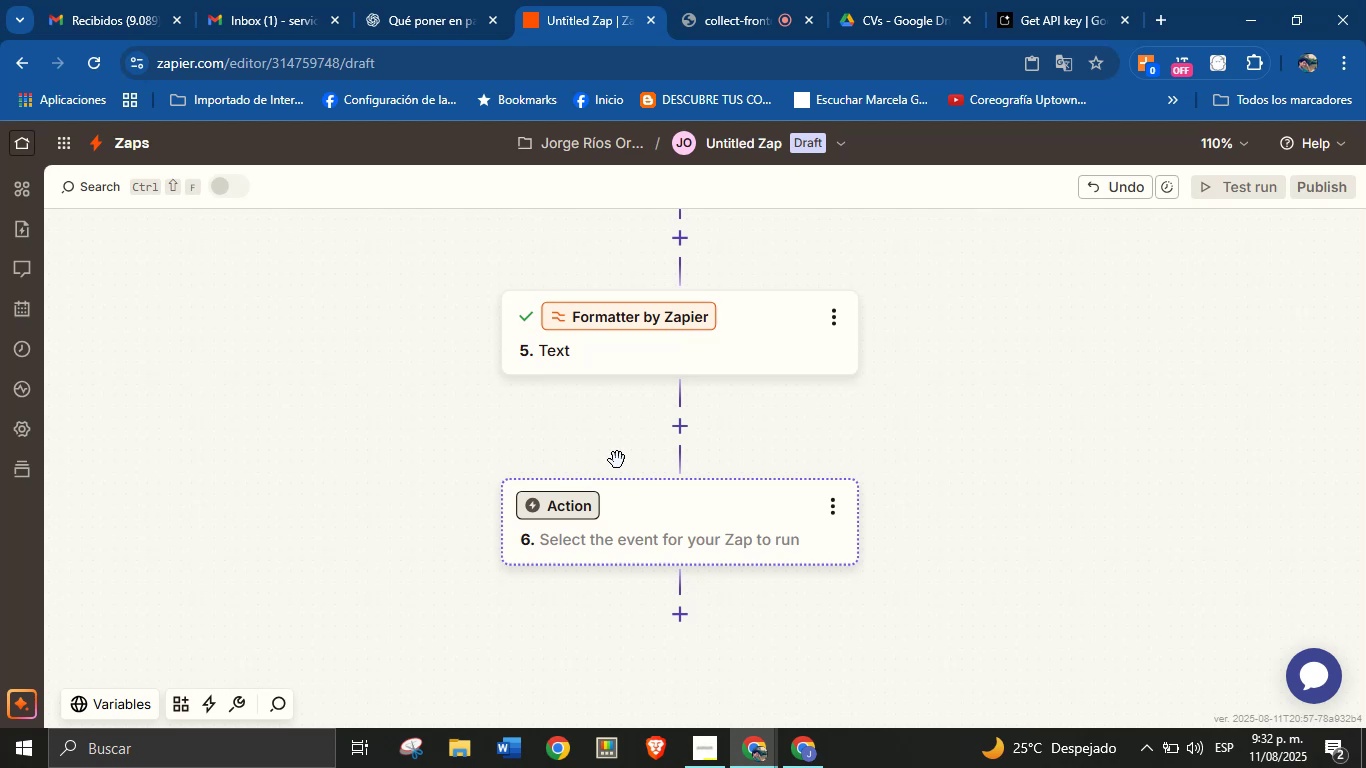 
wait(55.04)
 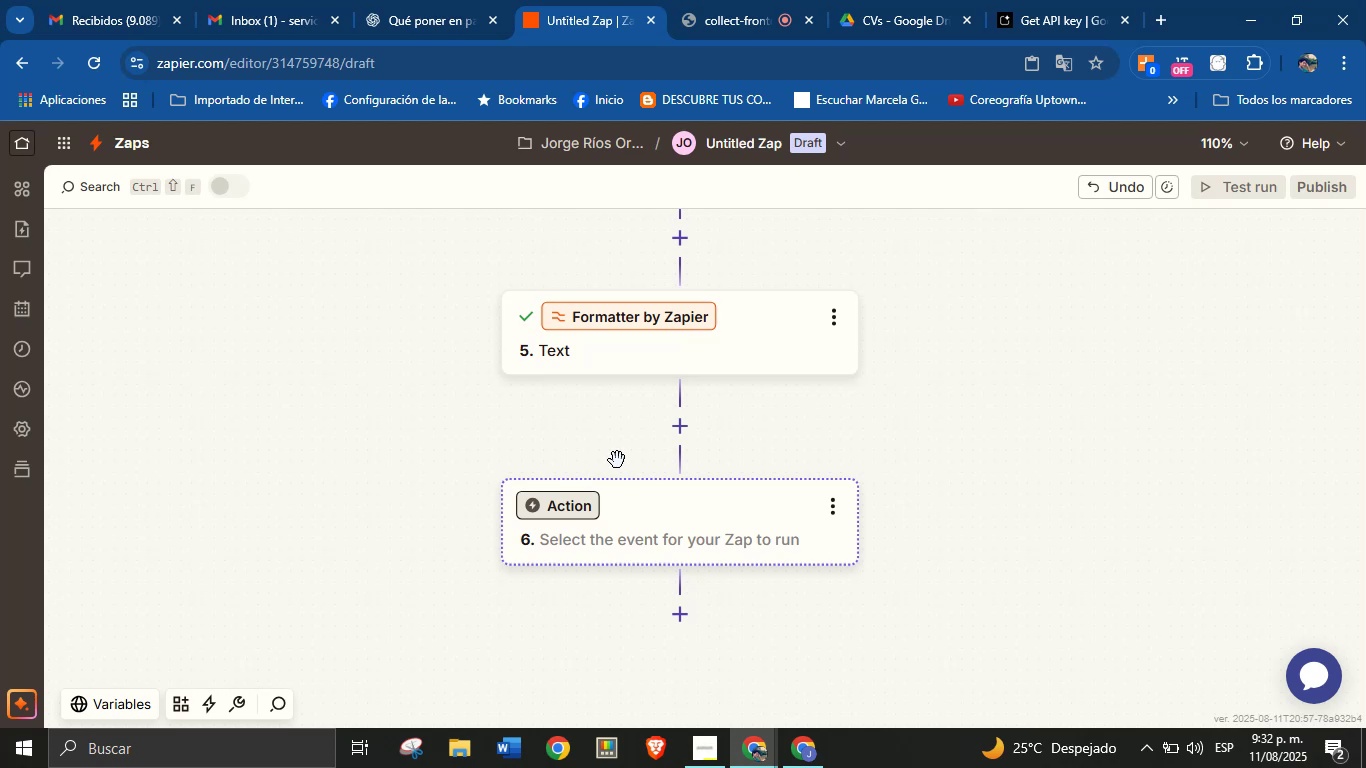 
left_click([629, 511])
 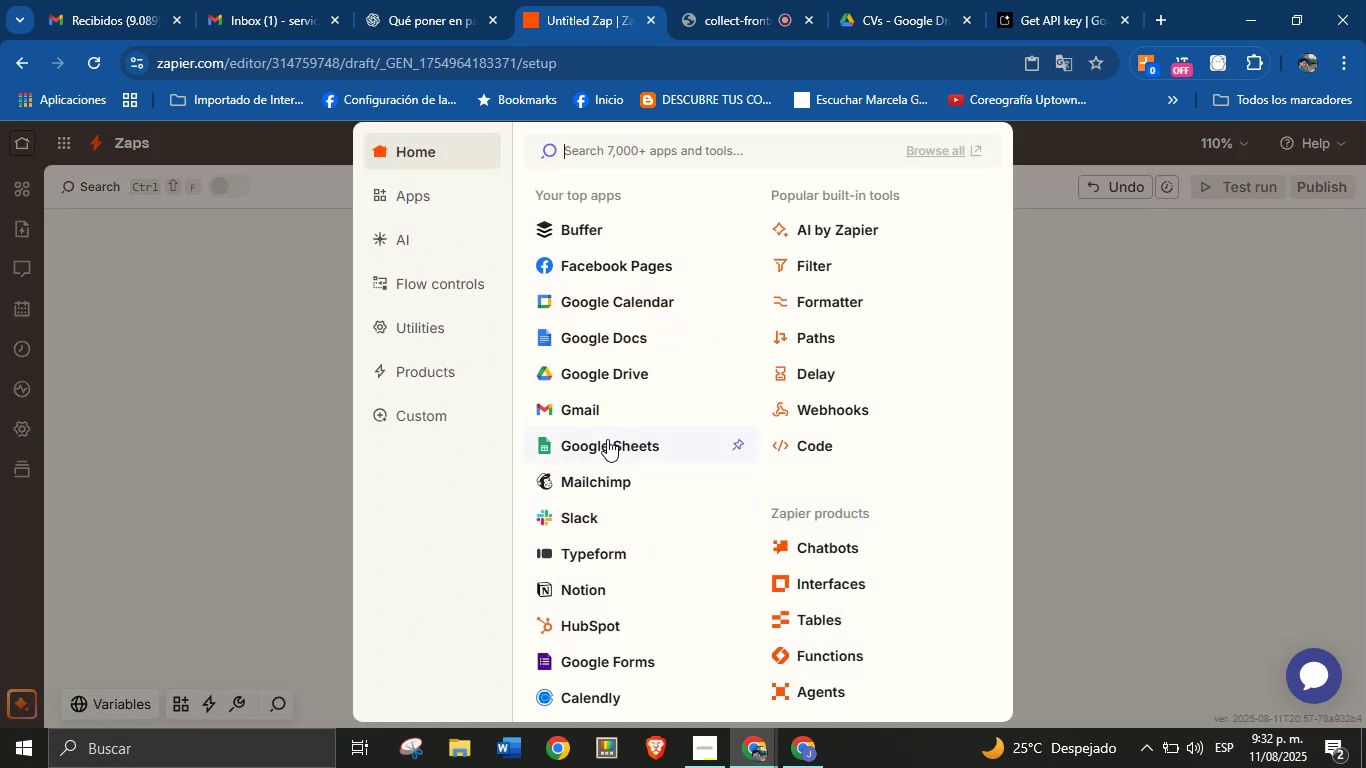 
left_click([607, 439])
 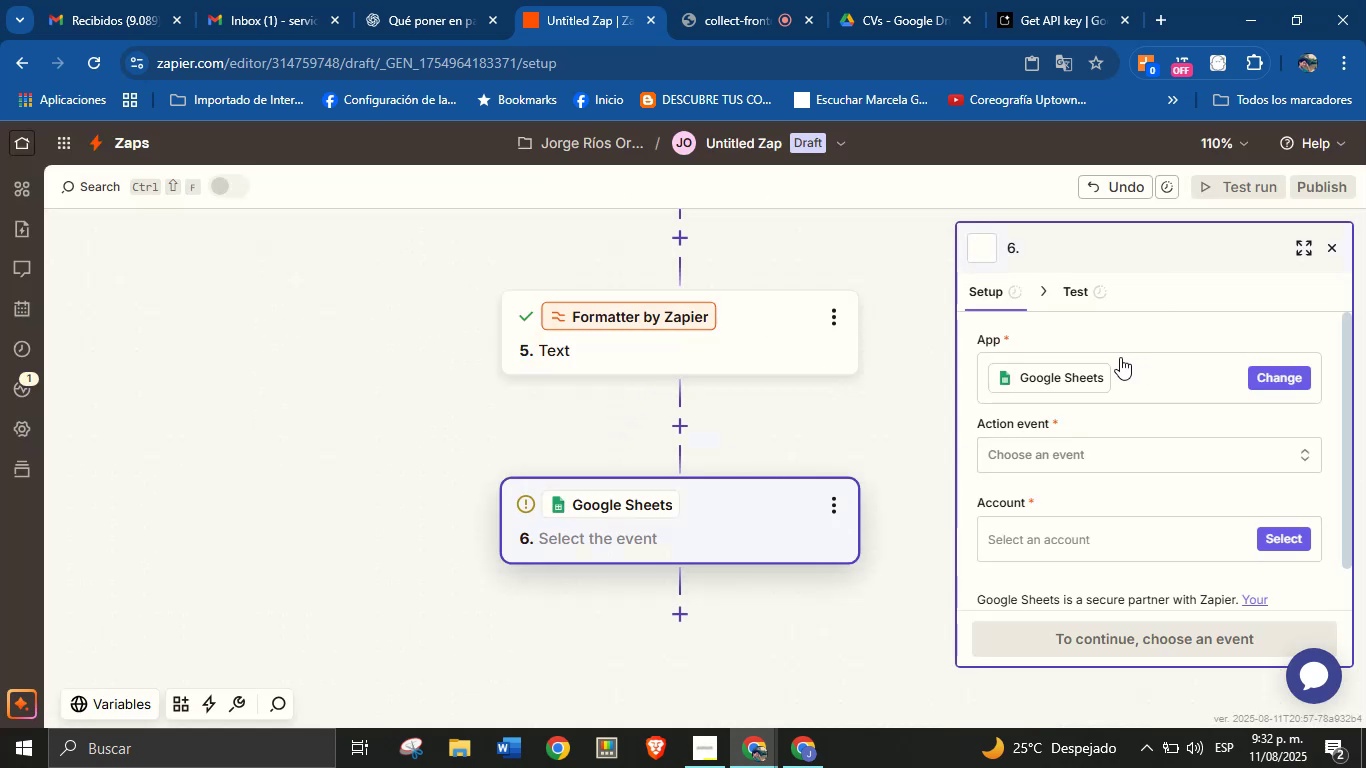 
left_click([1071, 451])
 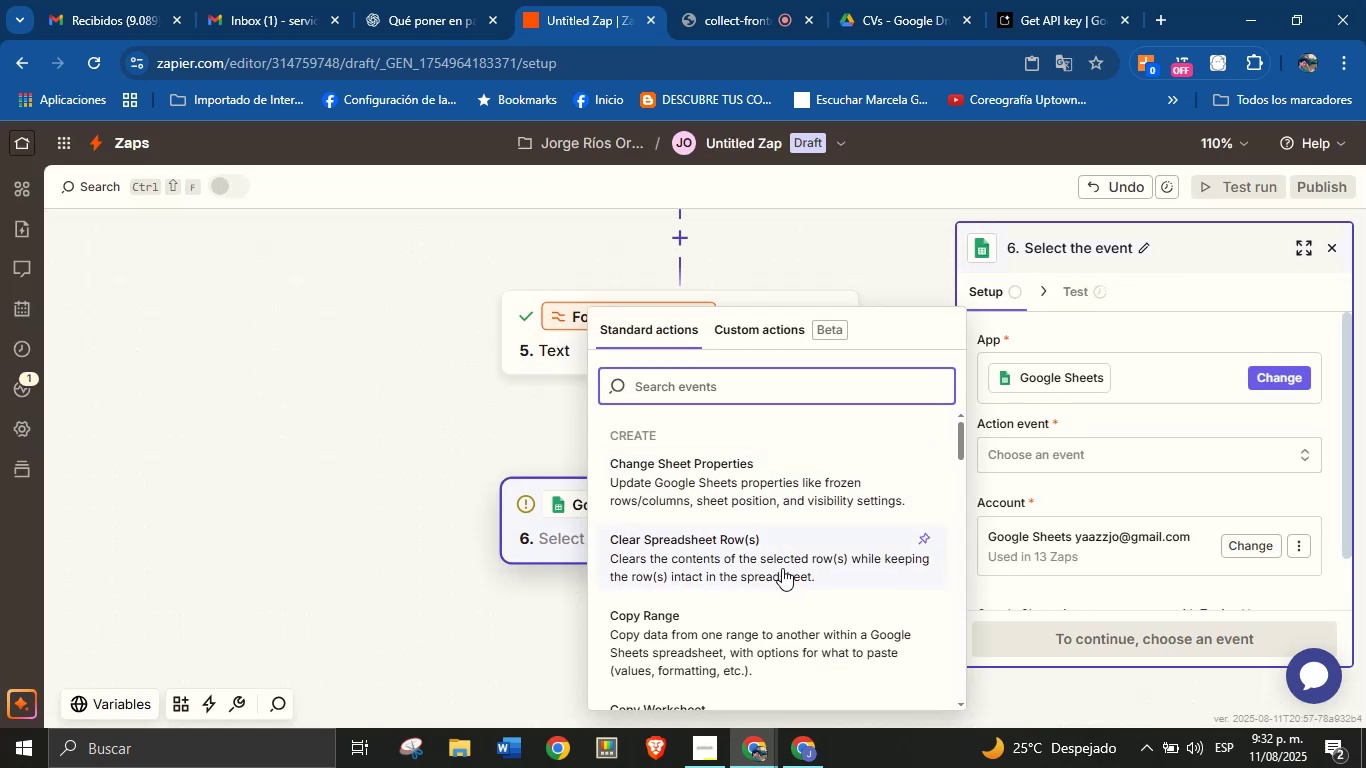 
scroll: coordinate [748, 589], scroll_direction: down, amount: 5.0
 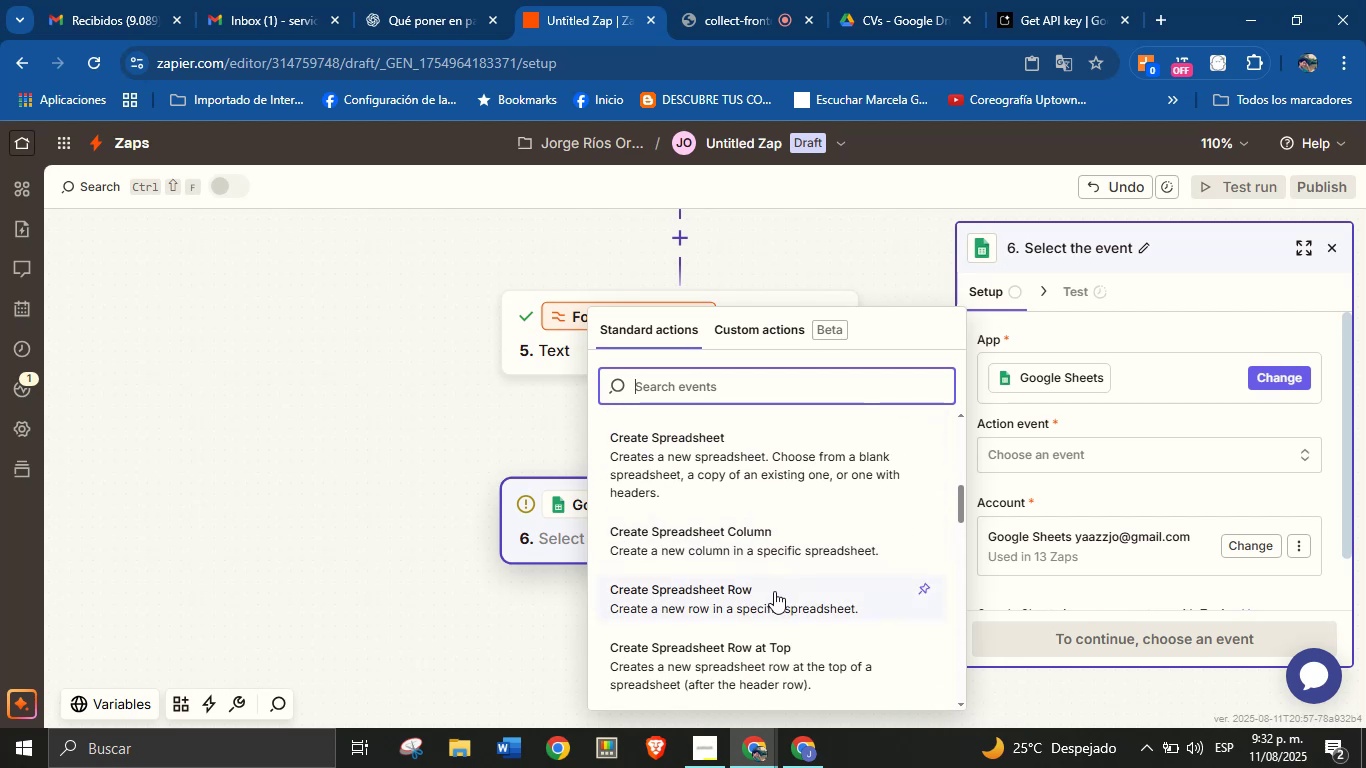 
wait(6.5)
 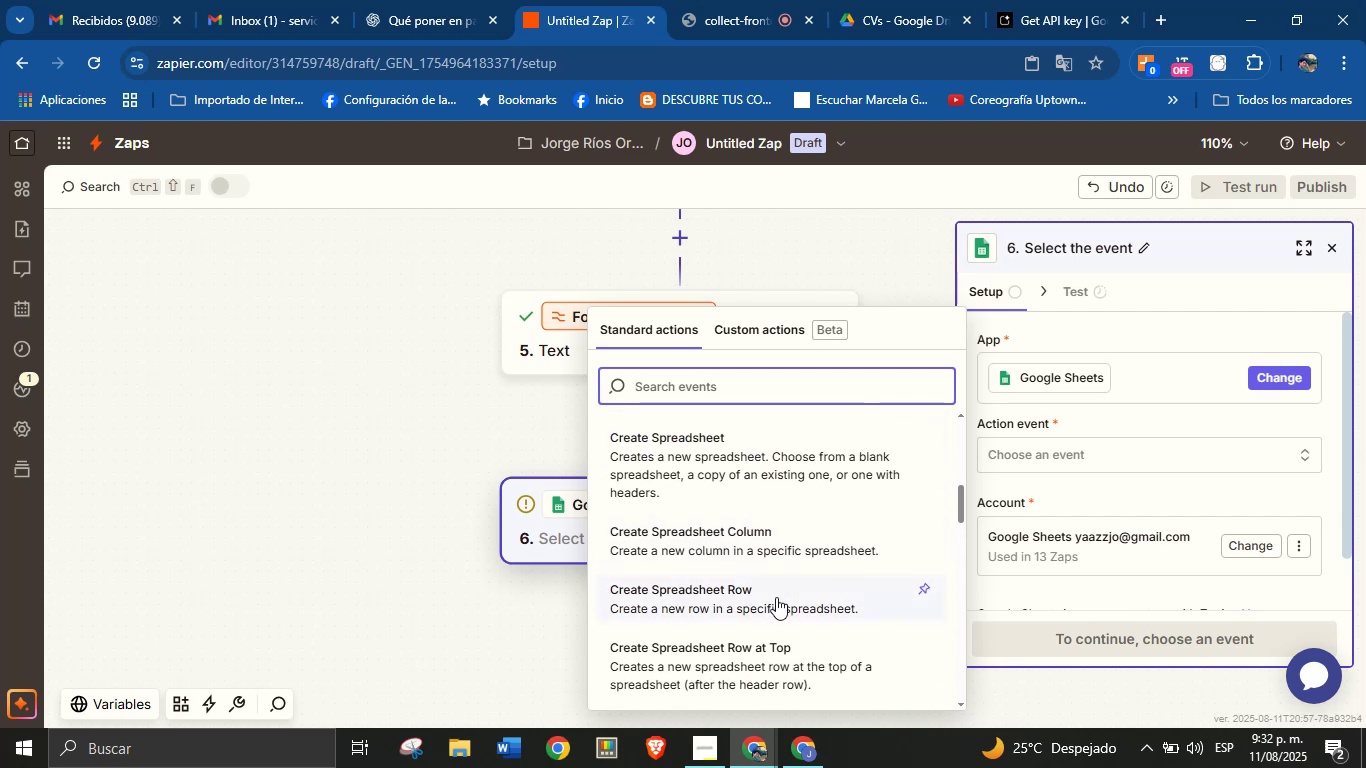 
left_click([774, 591])
 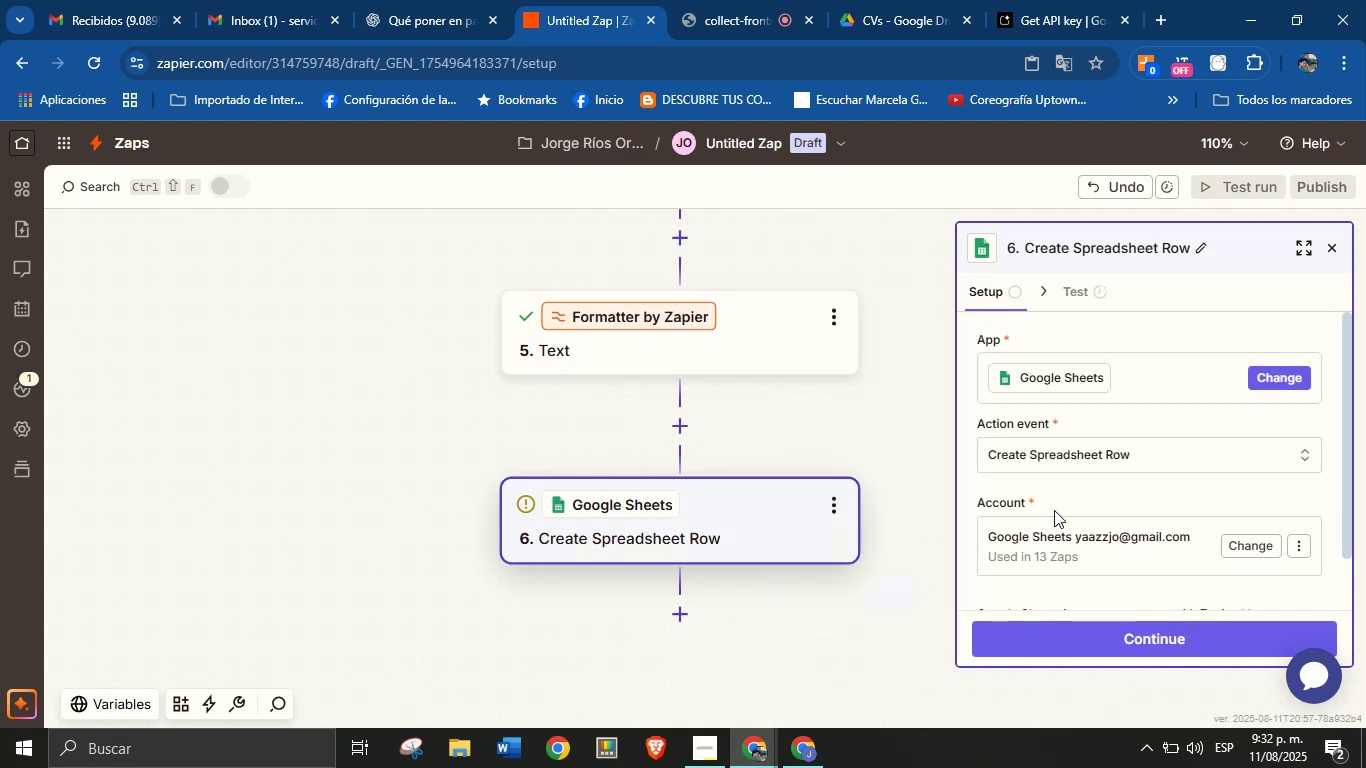 
left_click([1071, 489])
 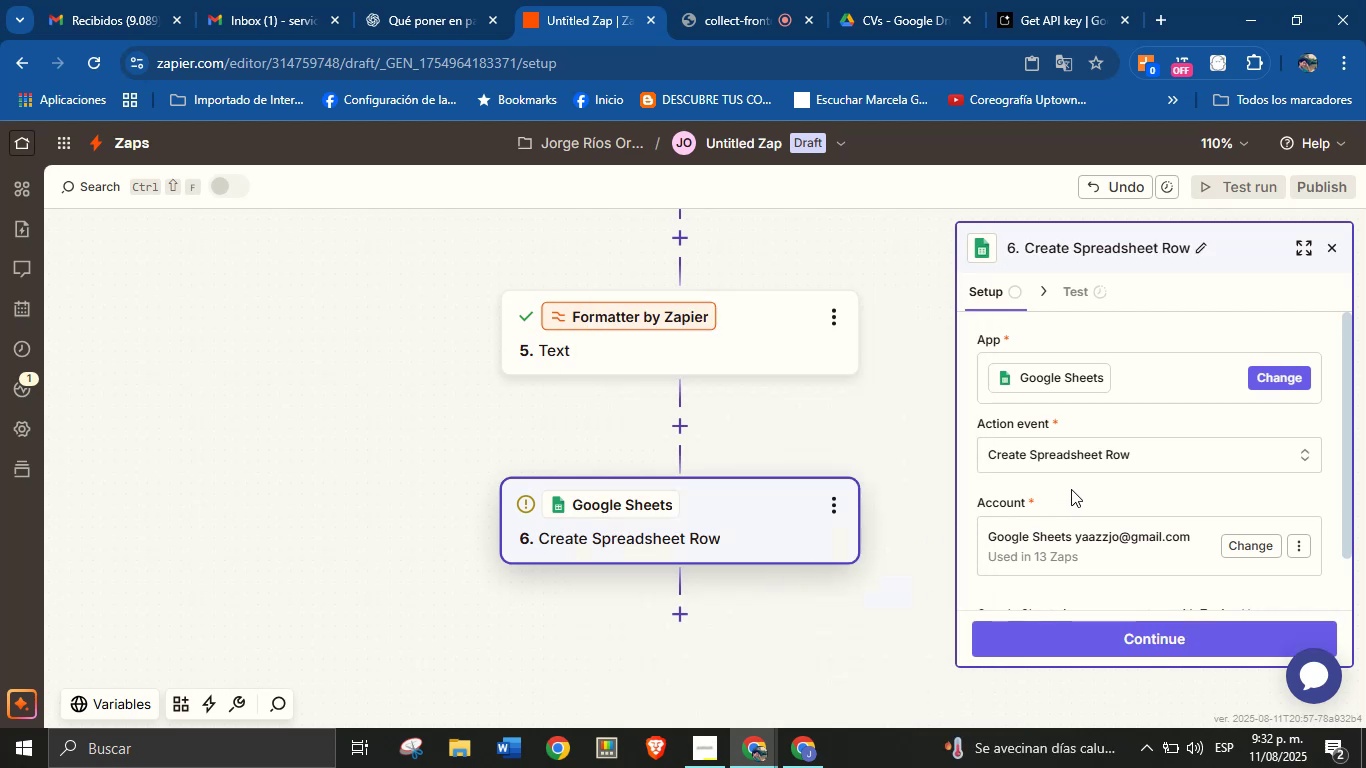 
scroll: coordinate [1071, 489], scroll_direction: down, amount: 2.0
 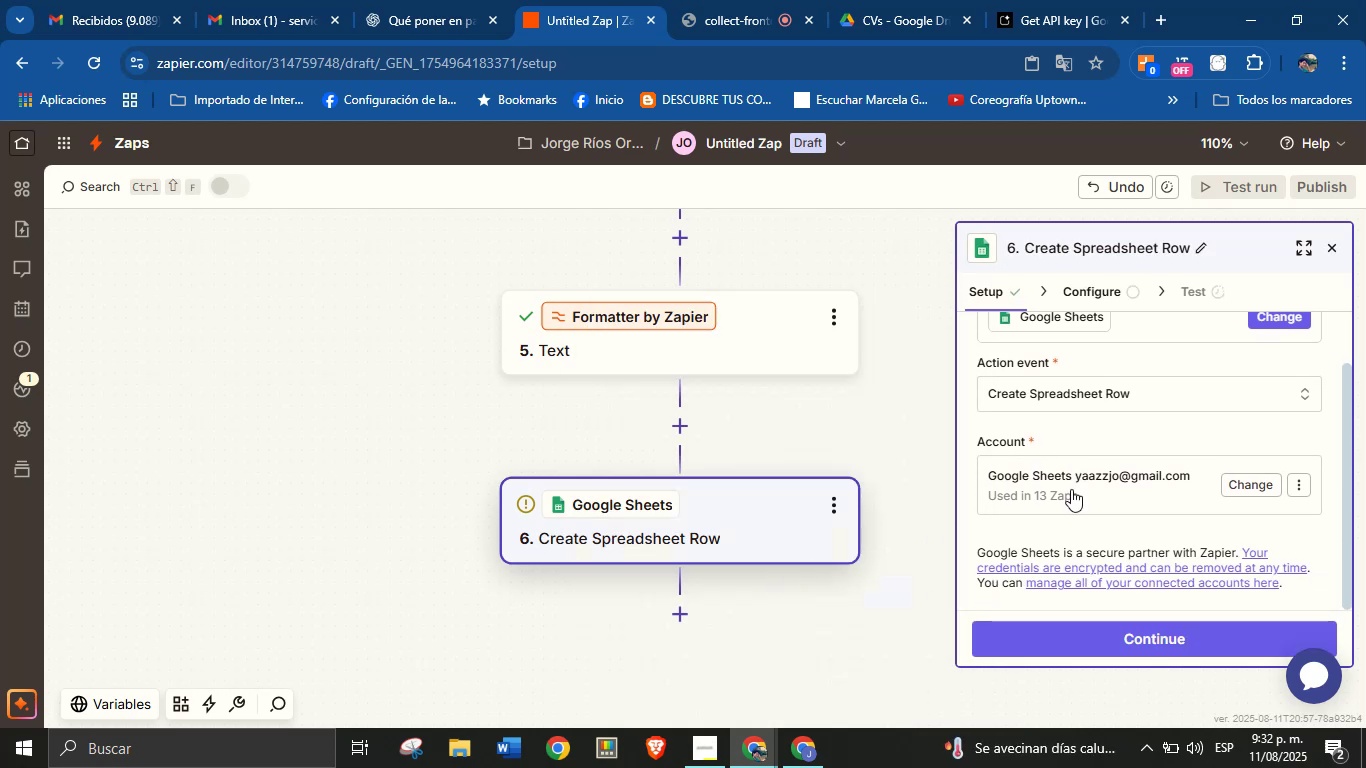 
scroll: coordinate [1076, 506], scroll_direction: up, amount: 3.0
 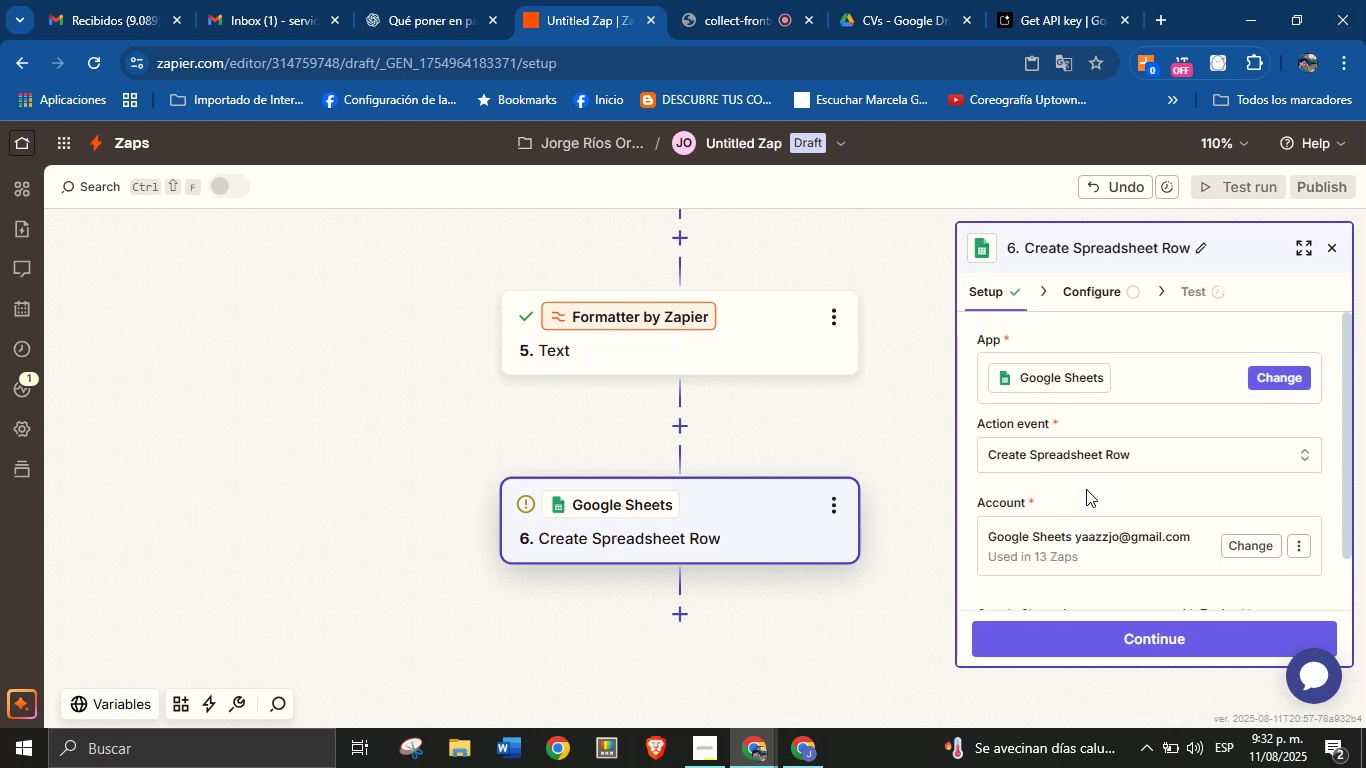 
scroll: coordinate [1088, 503], scroll_direction: down, amount: 2.0
 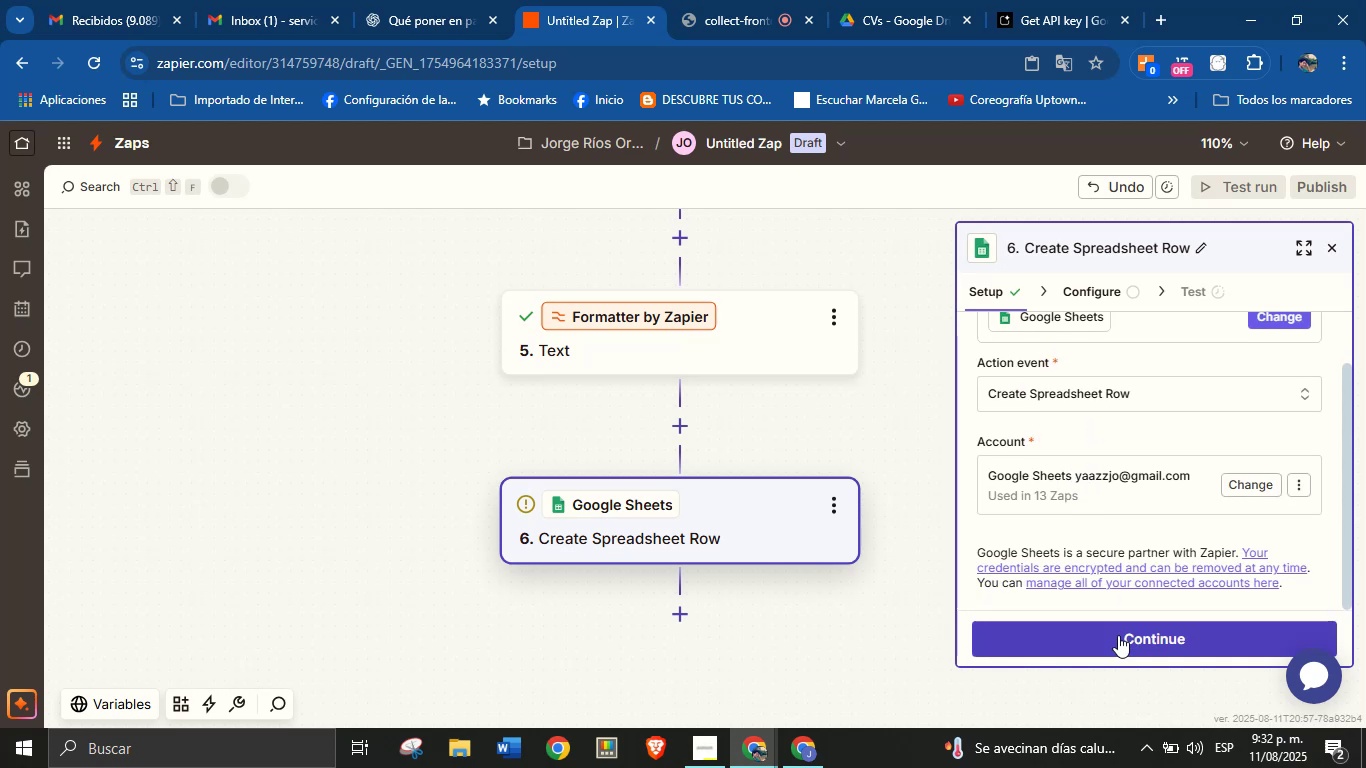 
left_click([1118, 635])
 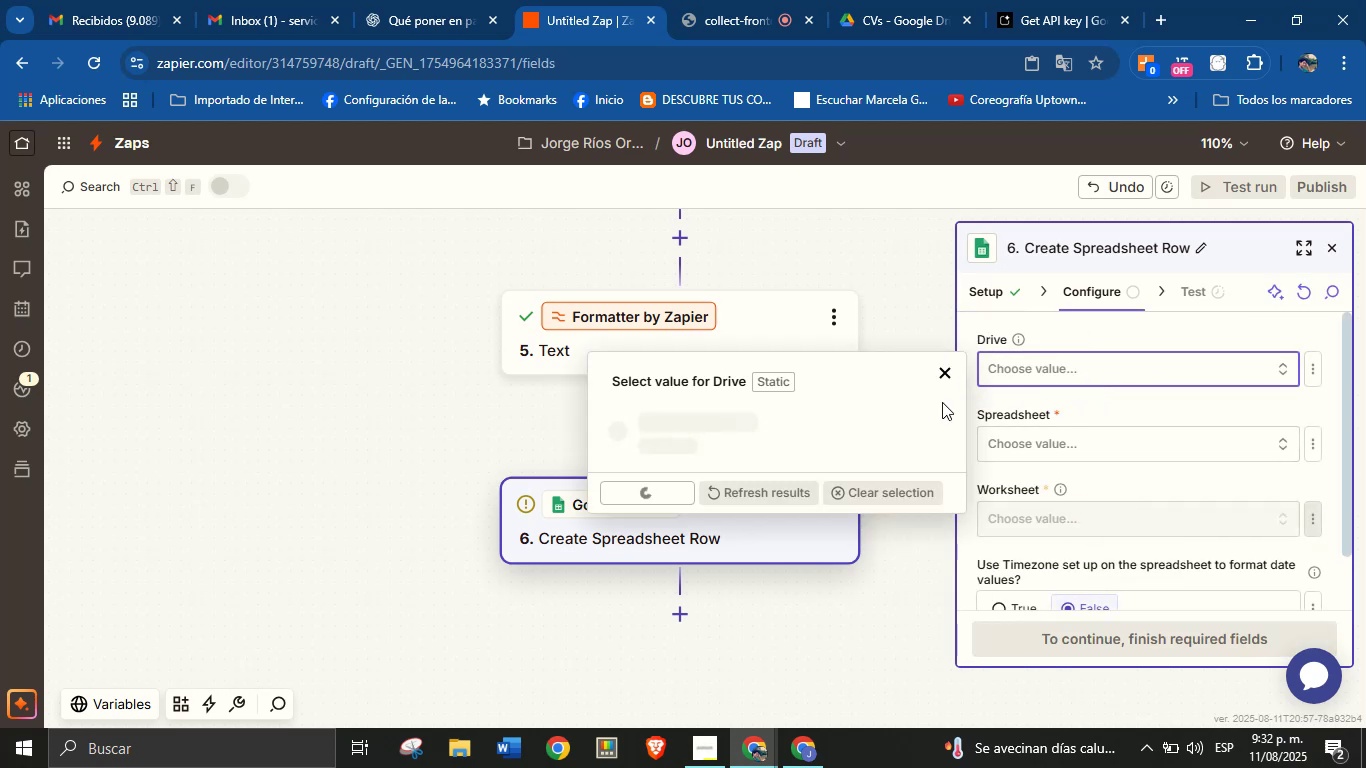 
left_click([809, 424])
 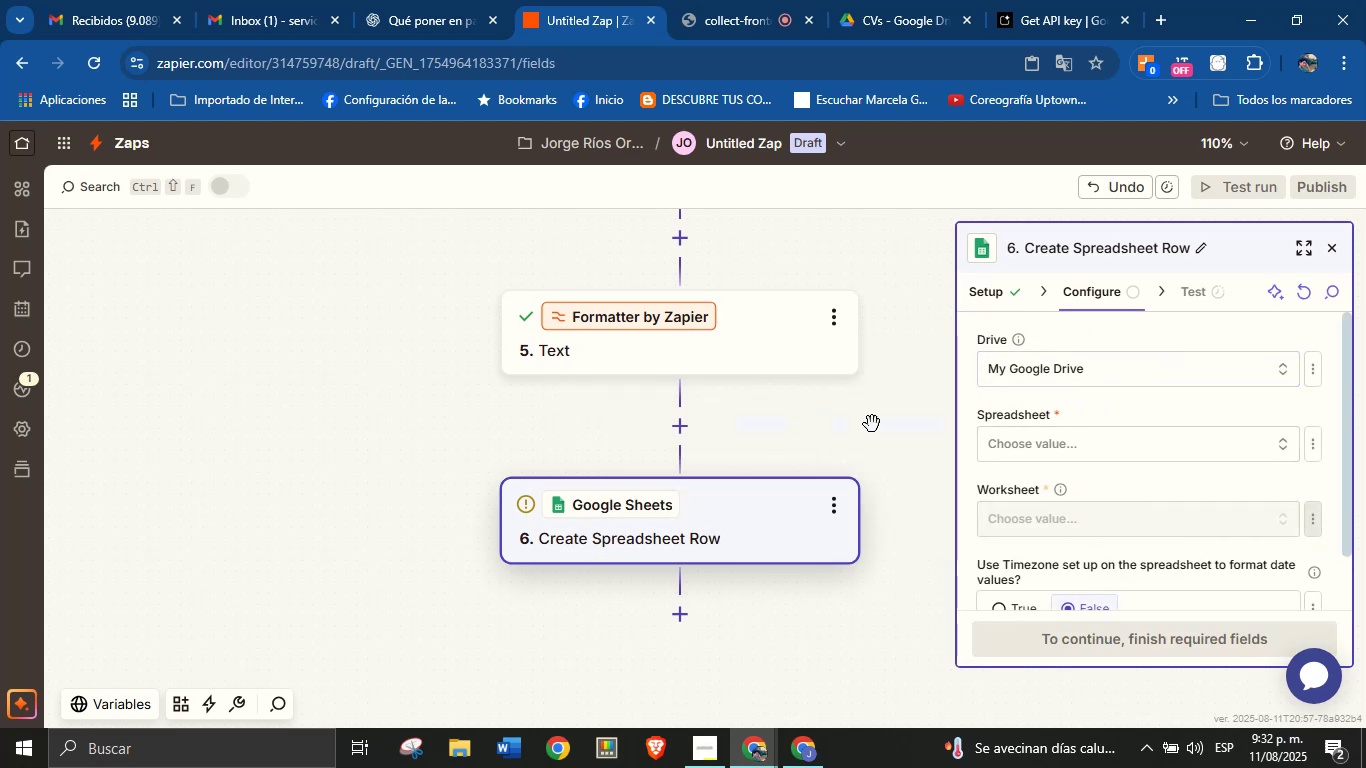 
left_click([1042, 443])
 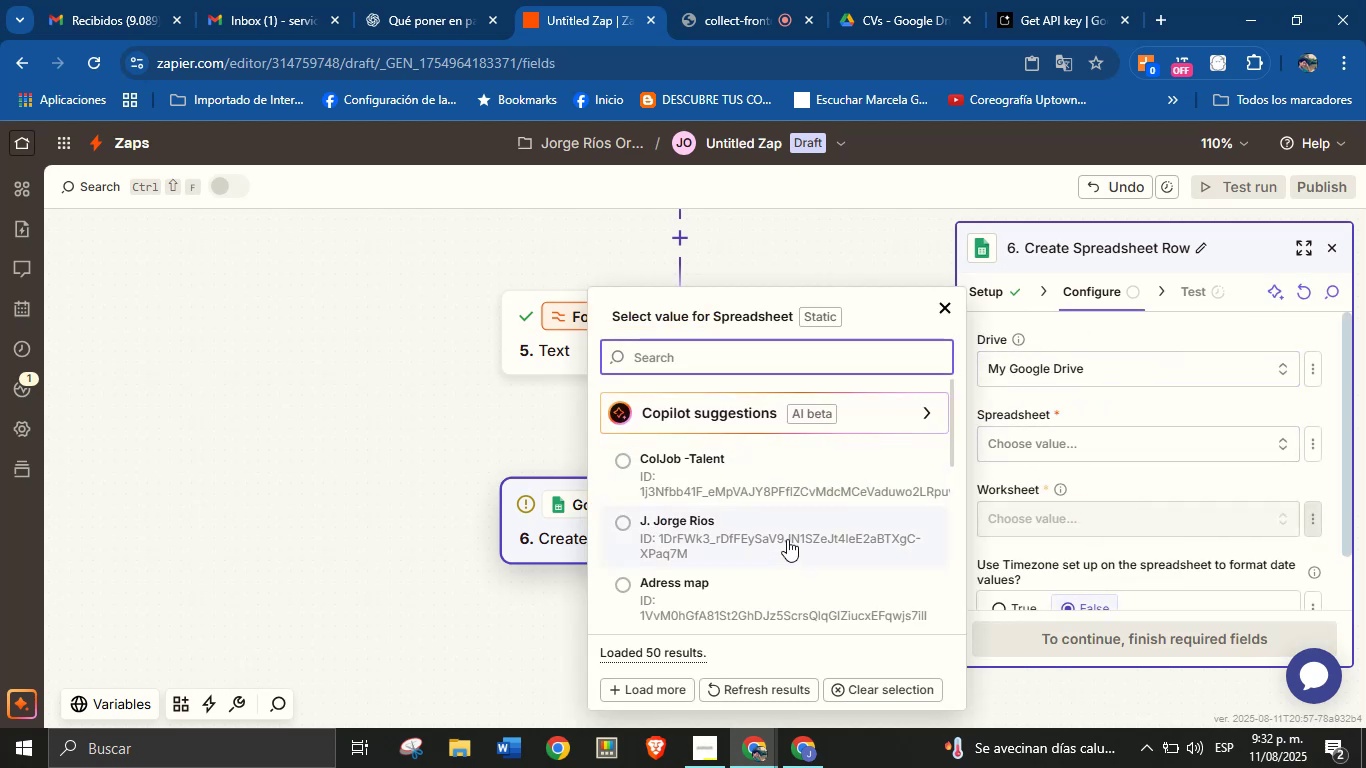 
scroll: coordinate [796, 509], scroll_direction: down, amount: 3.0
 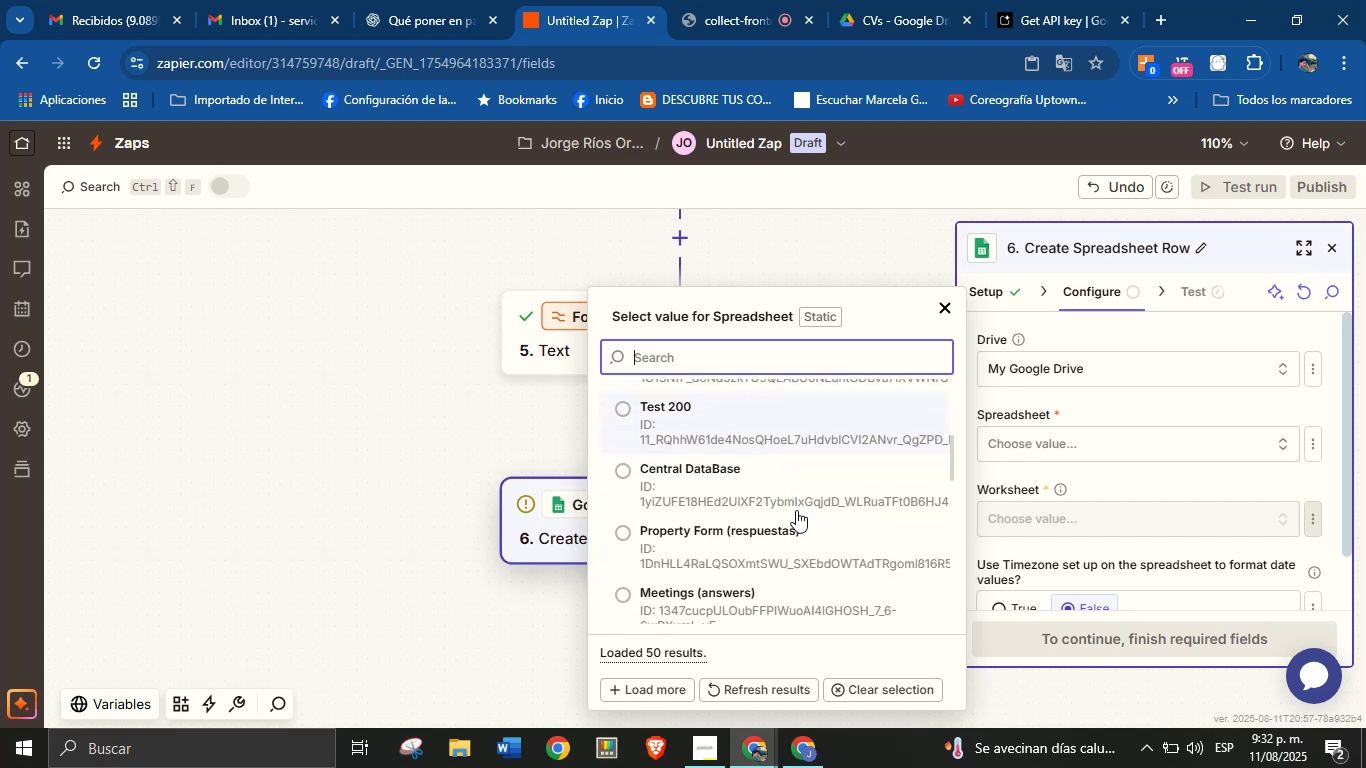 
scroll: coordinate [796, 510], scroll_direction: up, amount: 1.0
 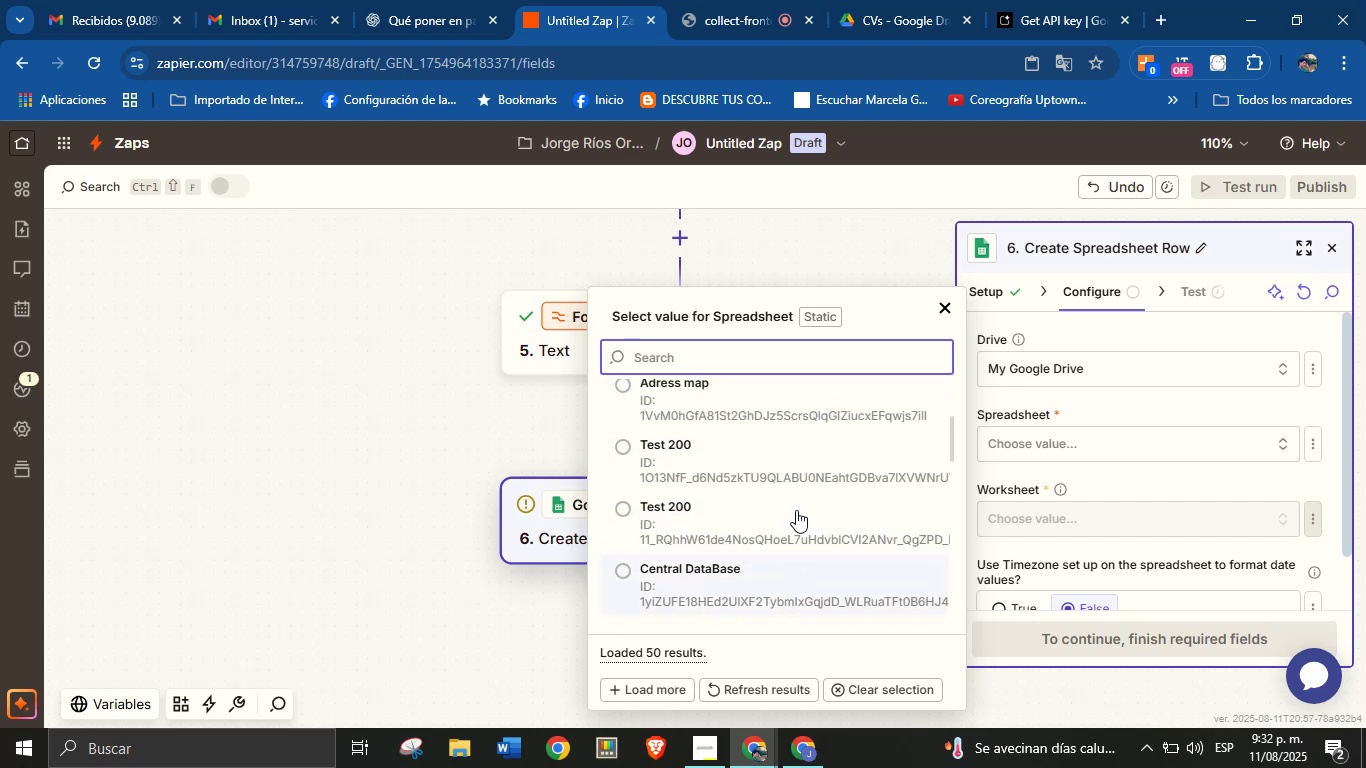 
scroll: coordinate [795, 501], scroll_direction: down, amount: 2.0
 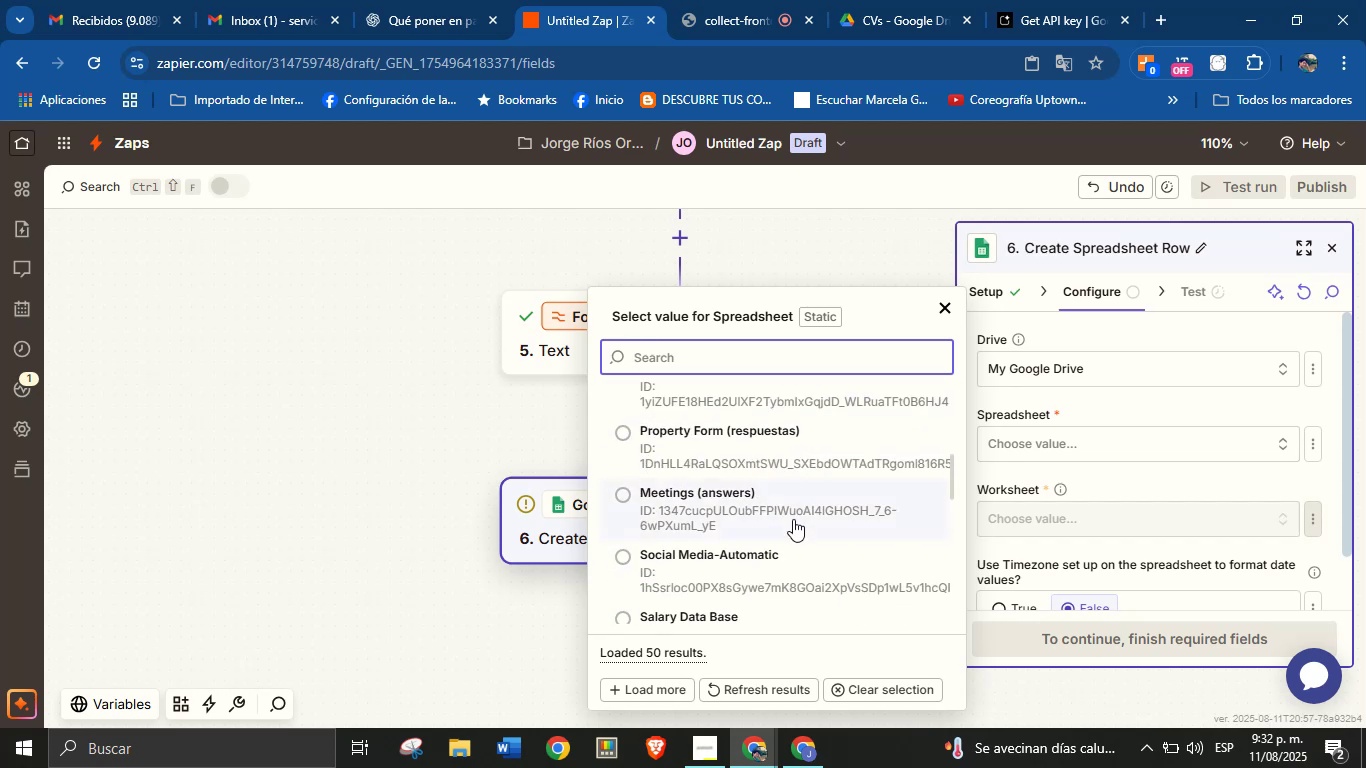 
scroll: coordinate [773, 492], scroll_direction: up, amount: 5.0
 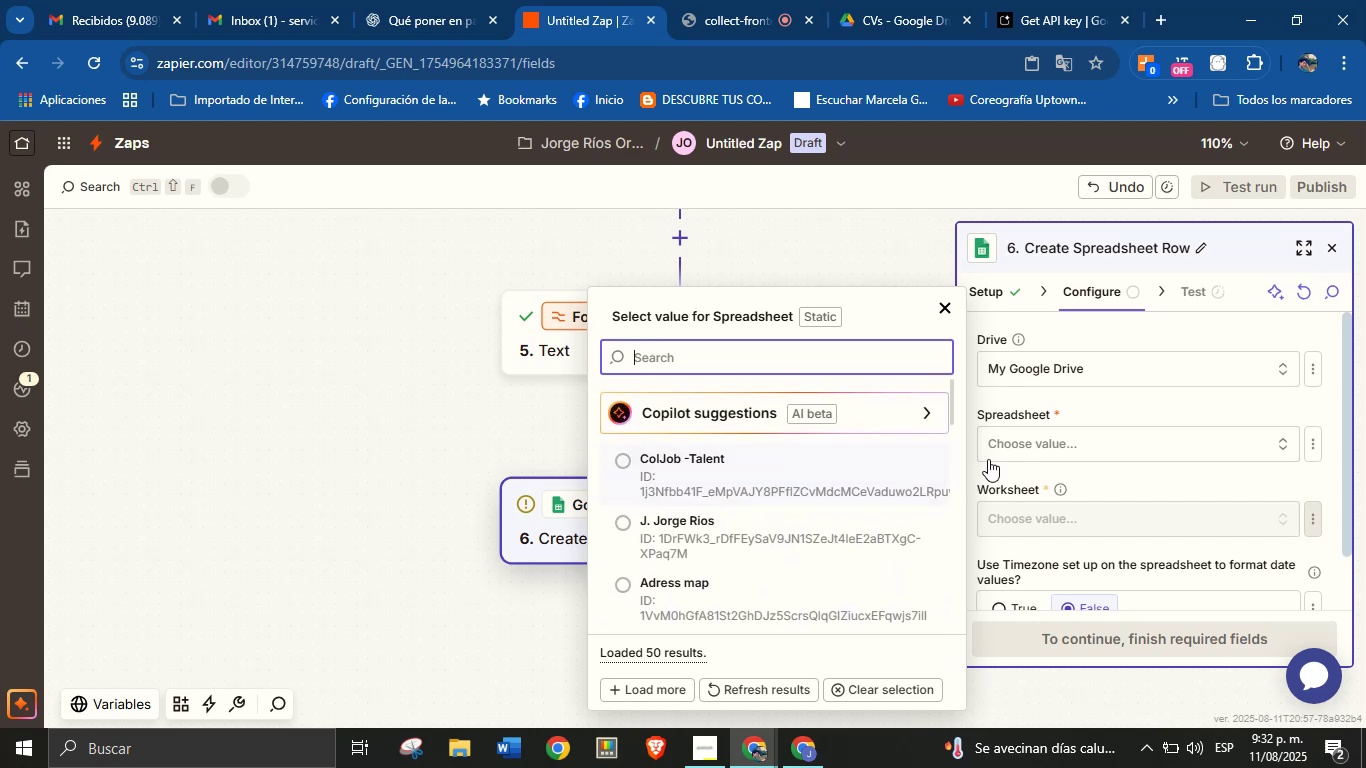 
left_click([1032, 400])
 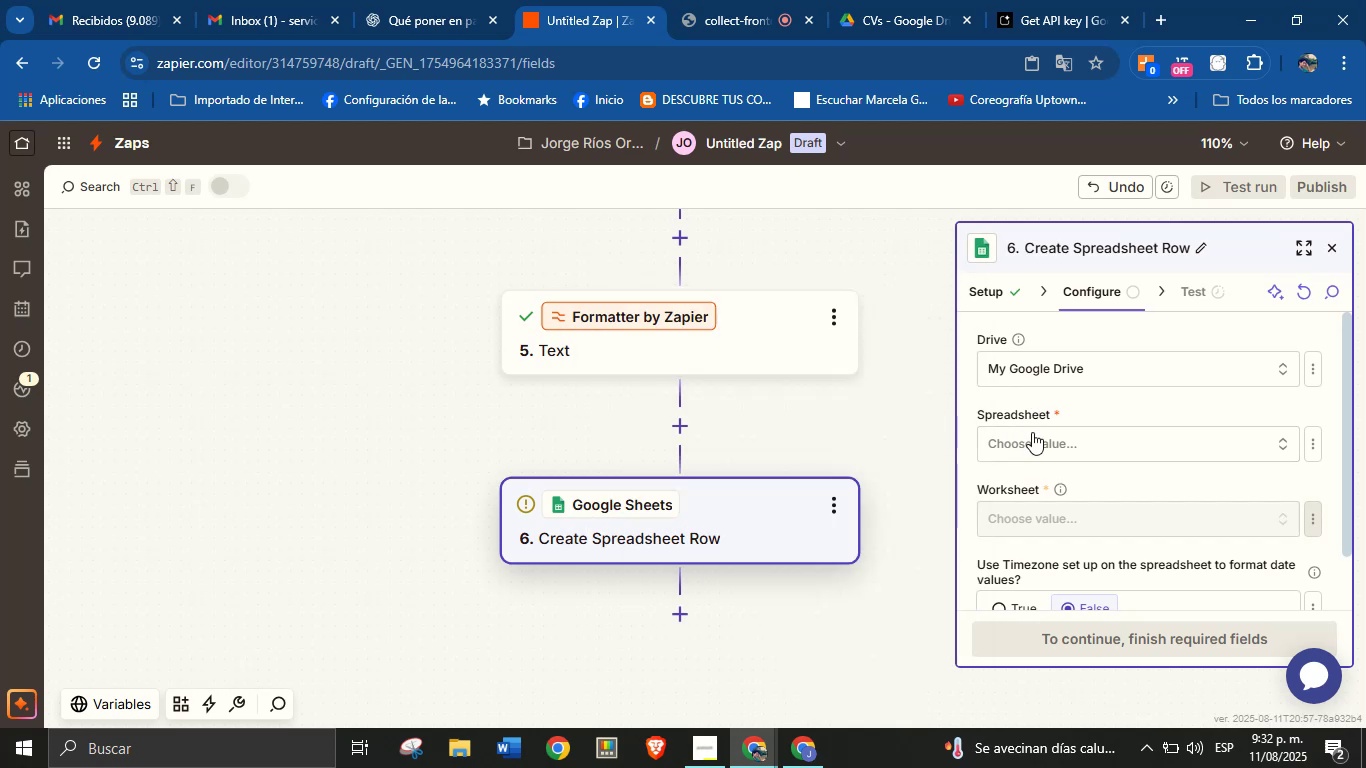 
left_click([1032, 439])
 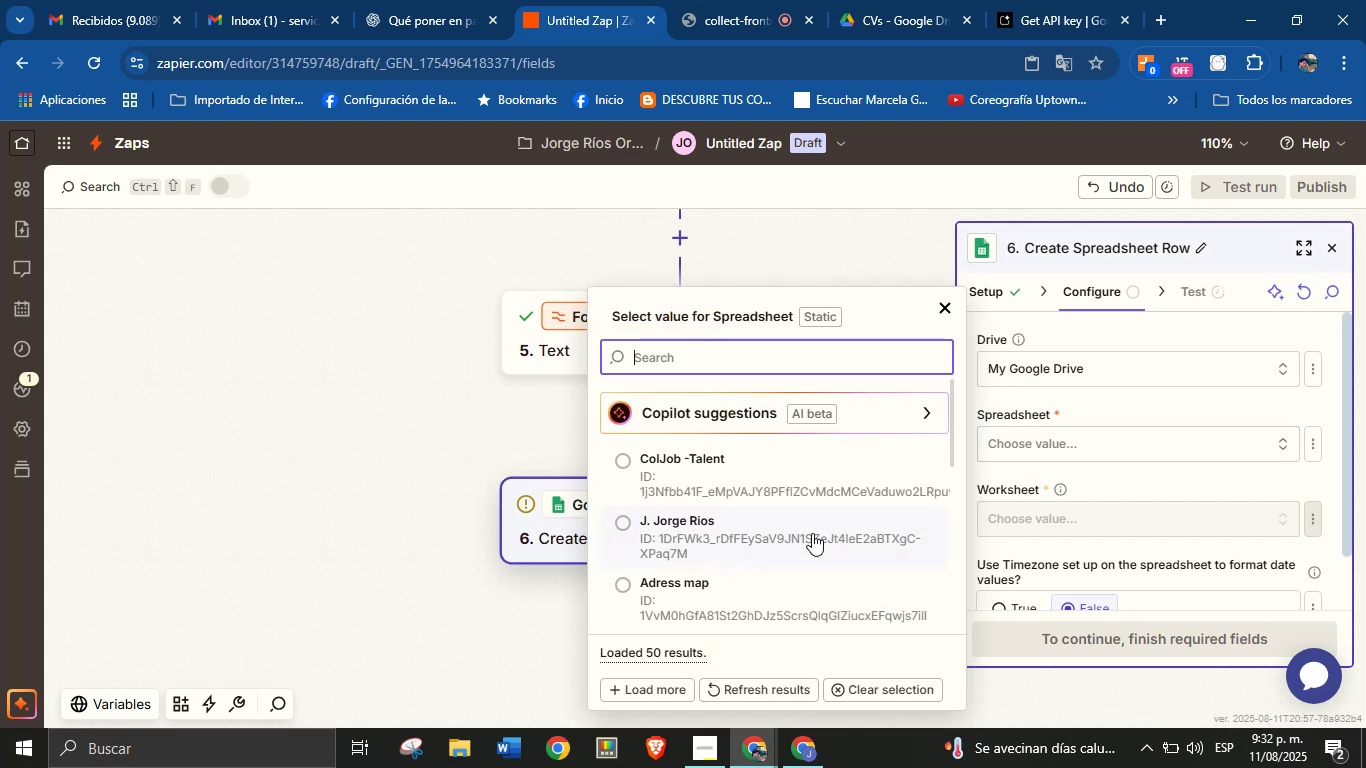 
scroll: coordinate [804, 509], scroll_direction: down, amount: 13.0
 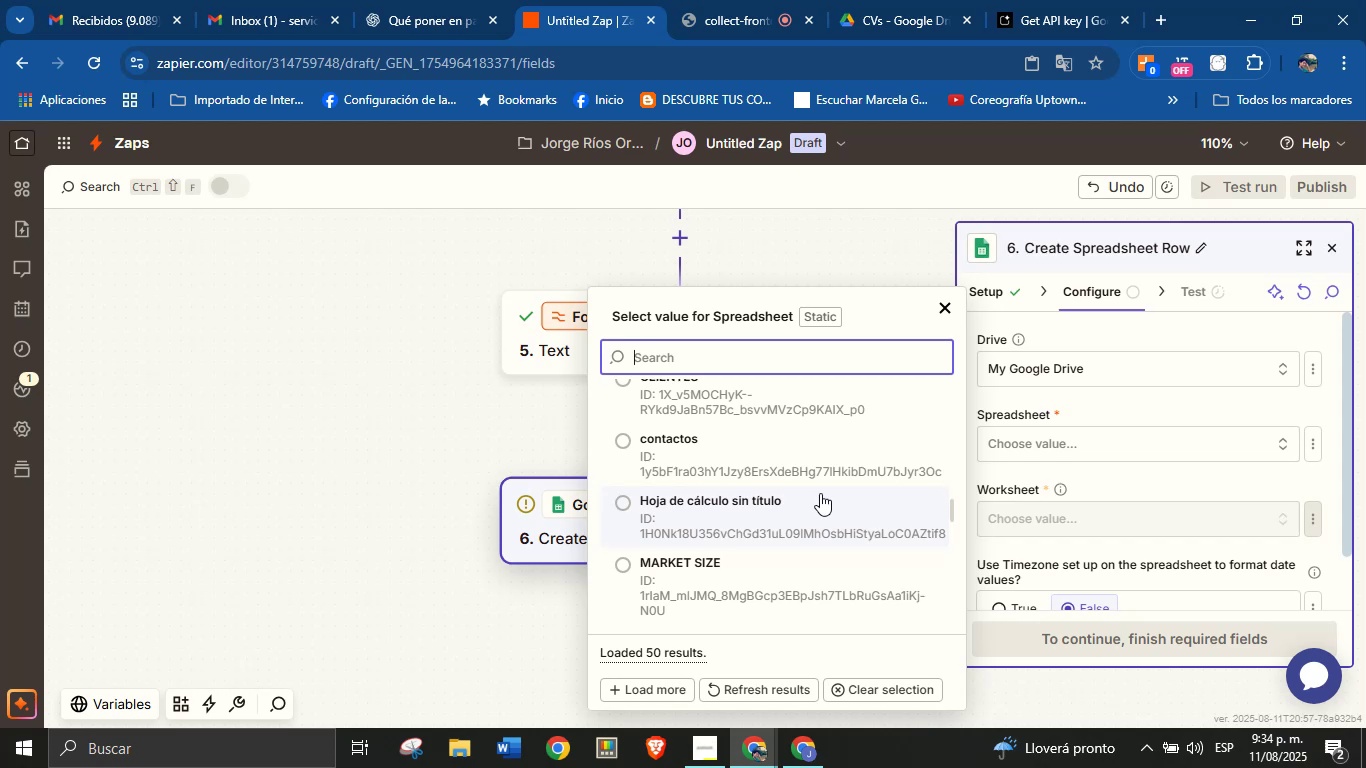 
wait(99.26)
 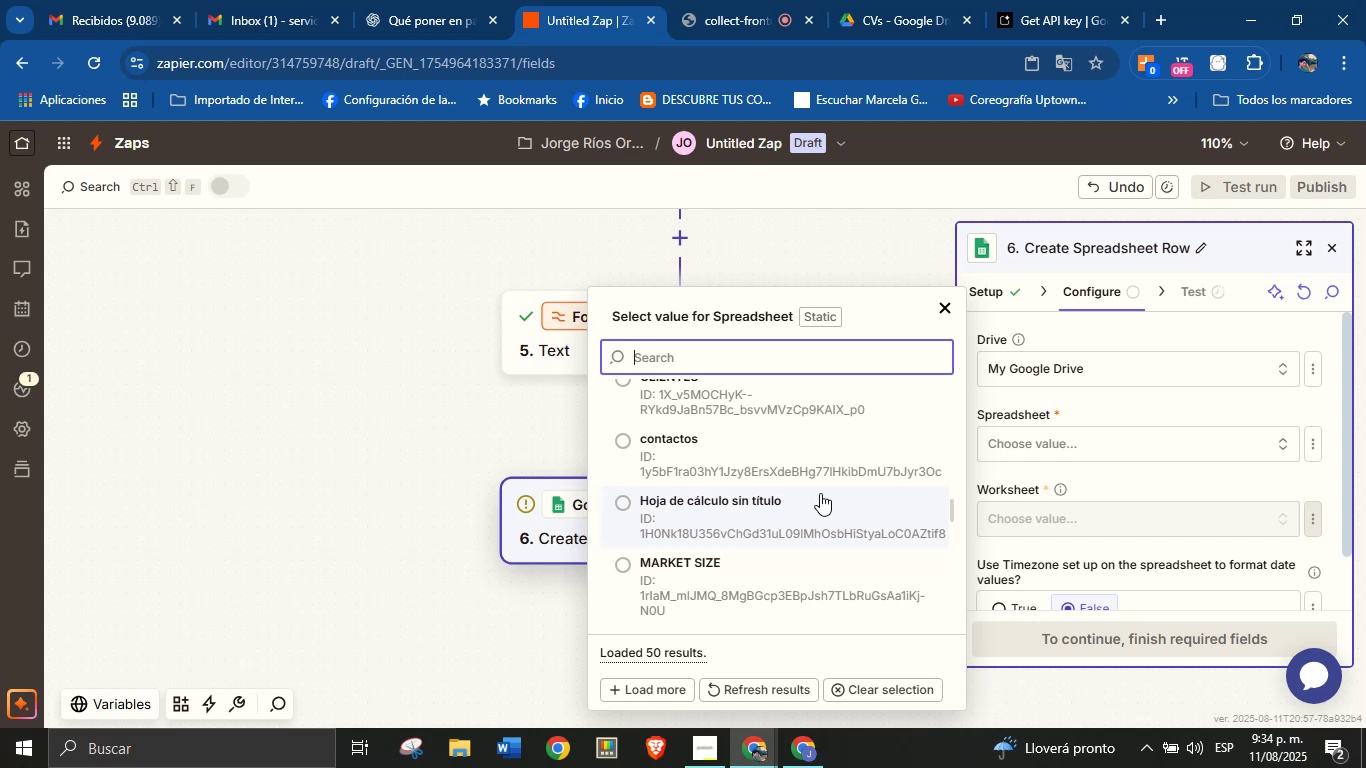 
left_click([694, 341])
 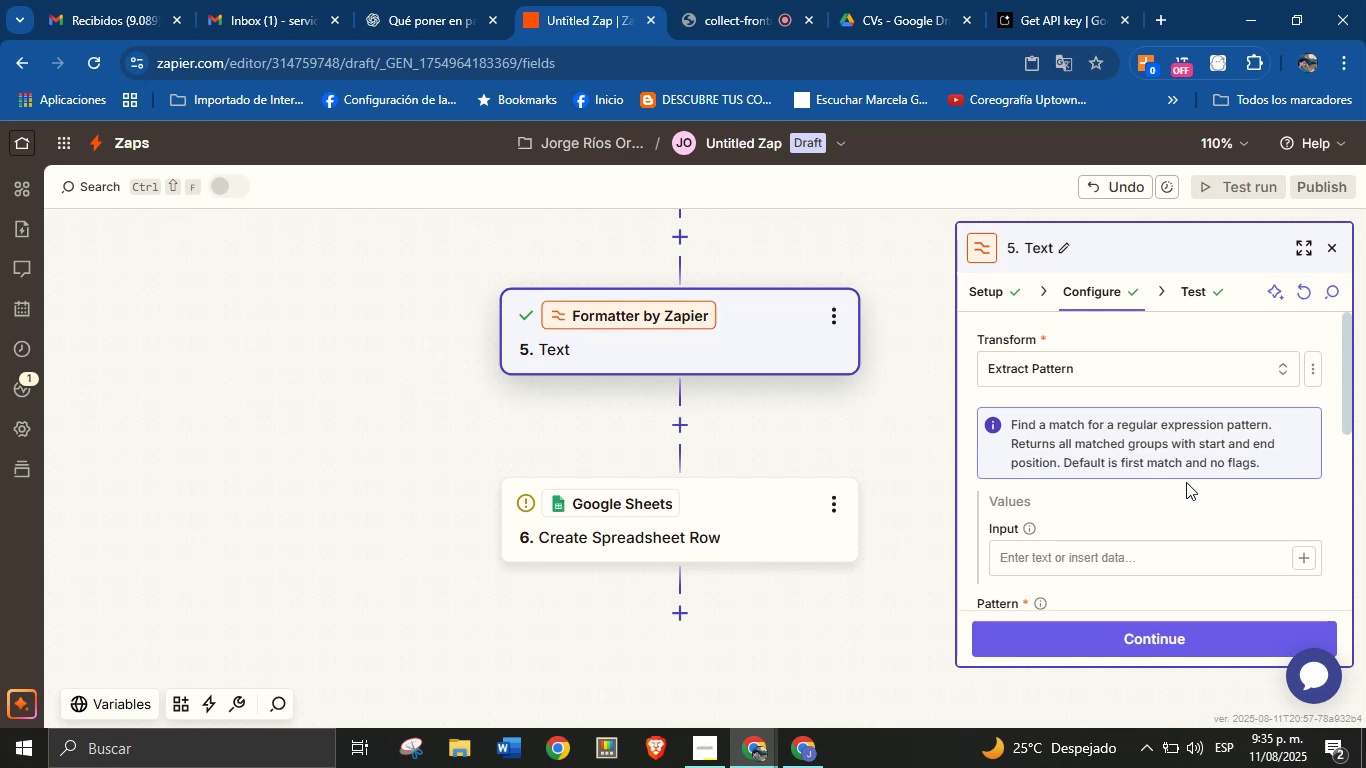 
wait(56.09)
 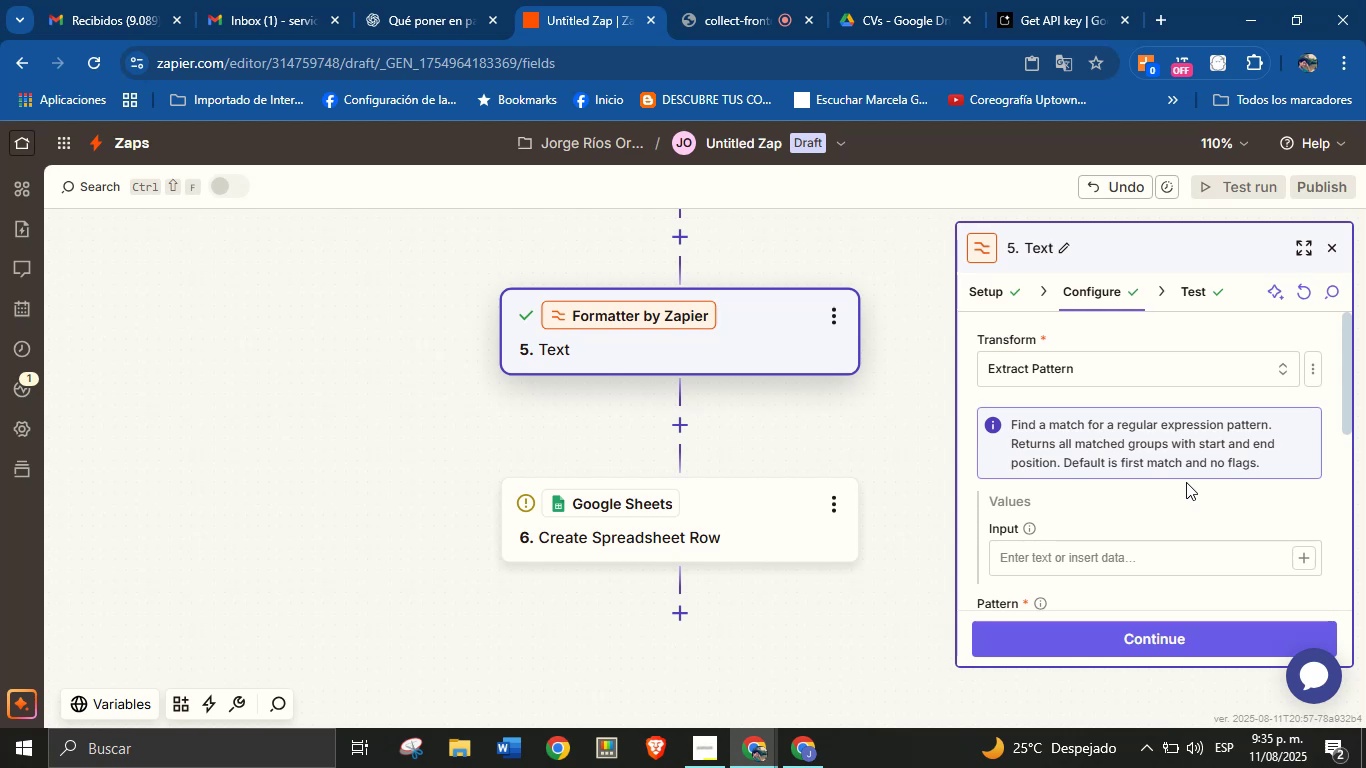 
scroll: coordinate [1169, 462], scroll_direction: none, amount: 0.0
 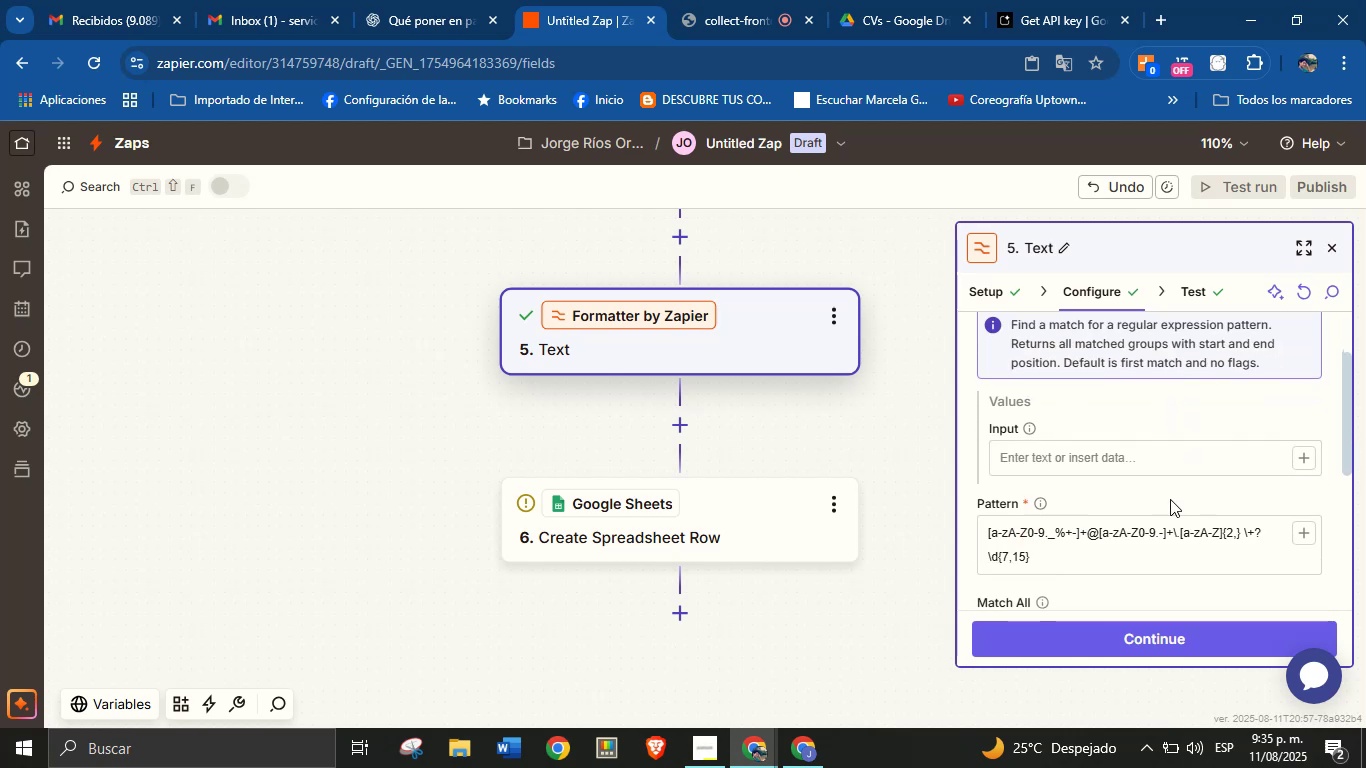 
scroll: coordinate [1147, 503], scroll_direction: down, amount: 4.0
 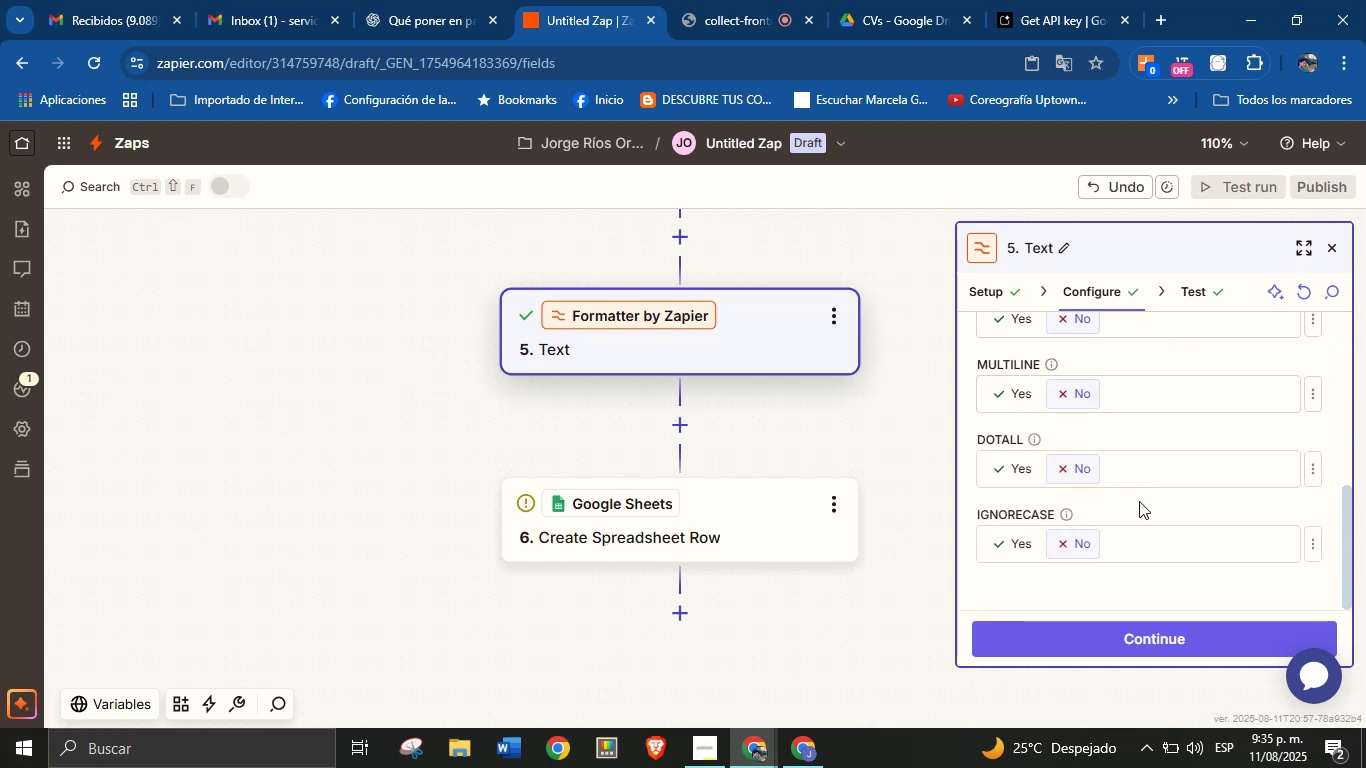 
scroll: coordinate [1127, 457], scroll_direction: up, amount: 5.0
 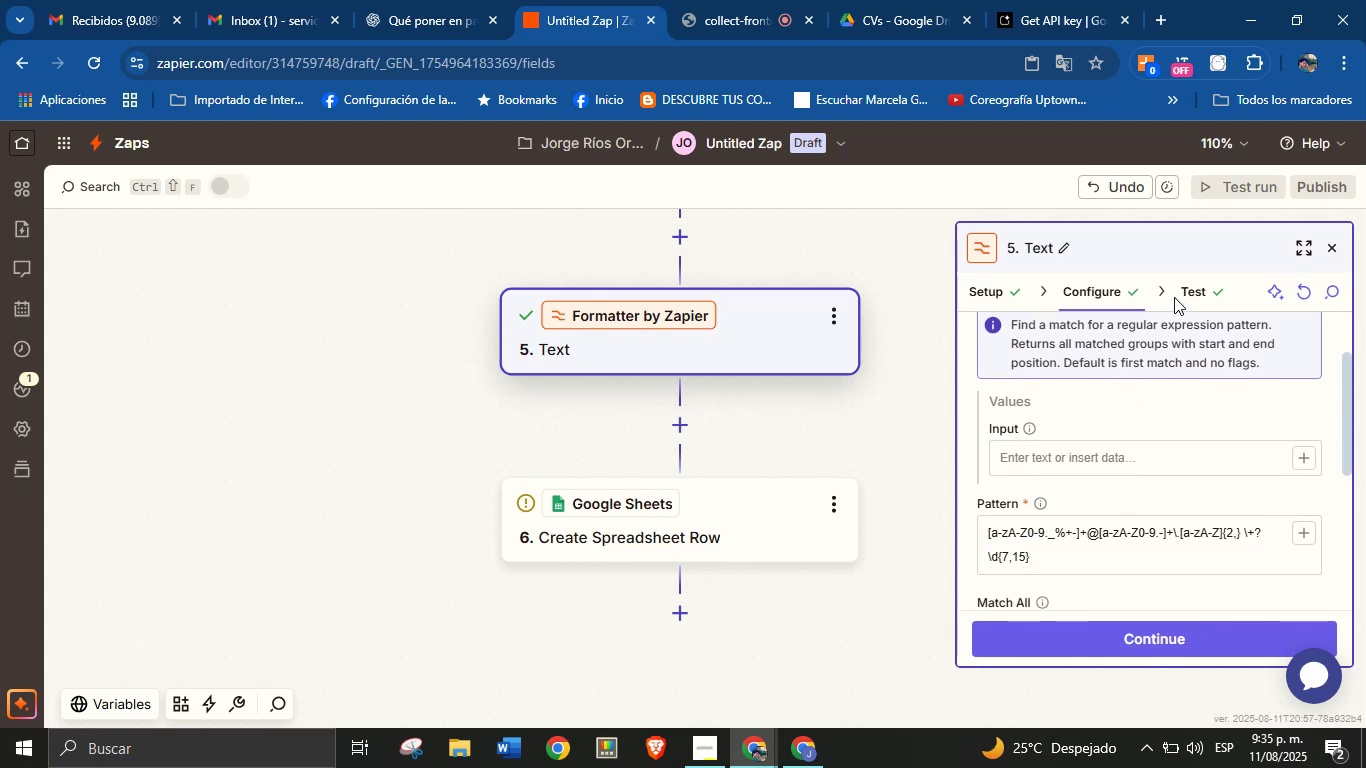 
scroll: coordinate [1082, 454], scroll_direction: down, amount: 3.0
 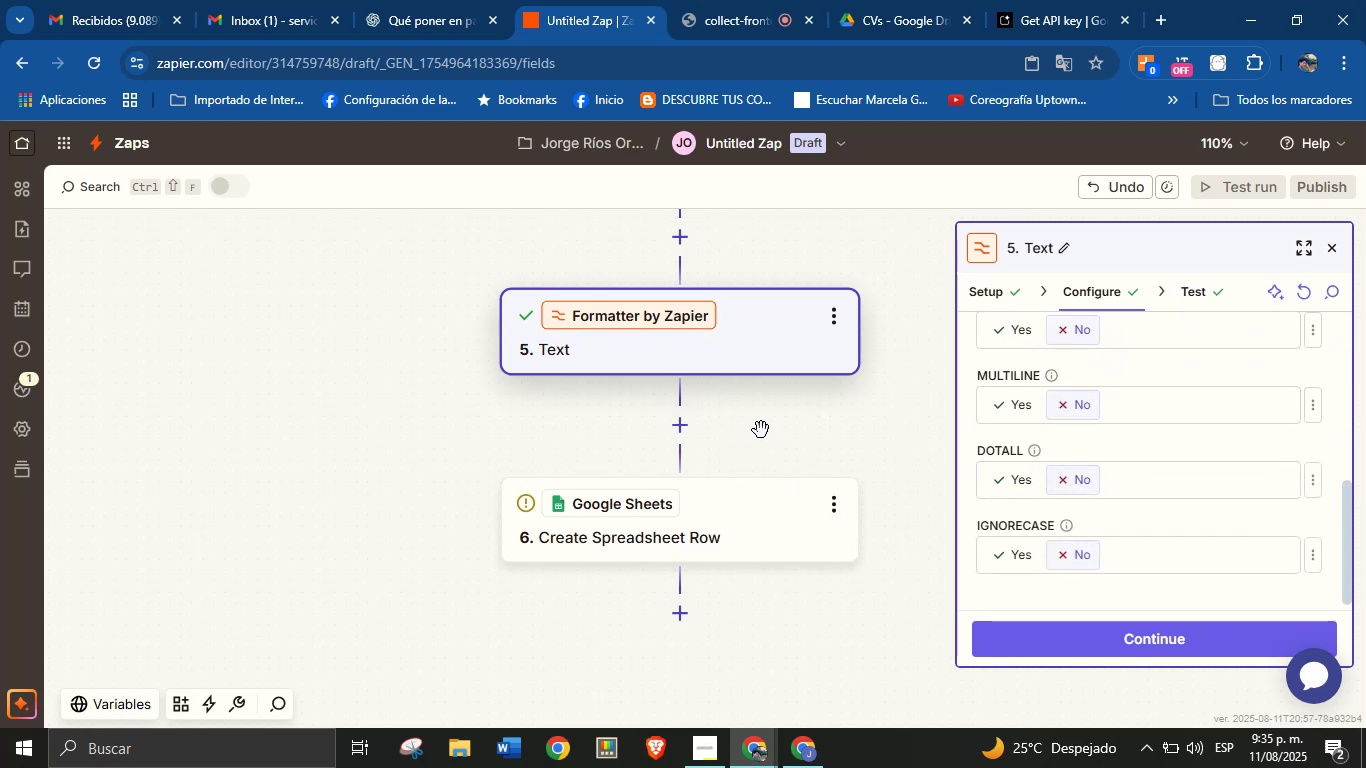 
scroll: coordinate [808, 443], scroll_direction: none, amount: 0.0
 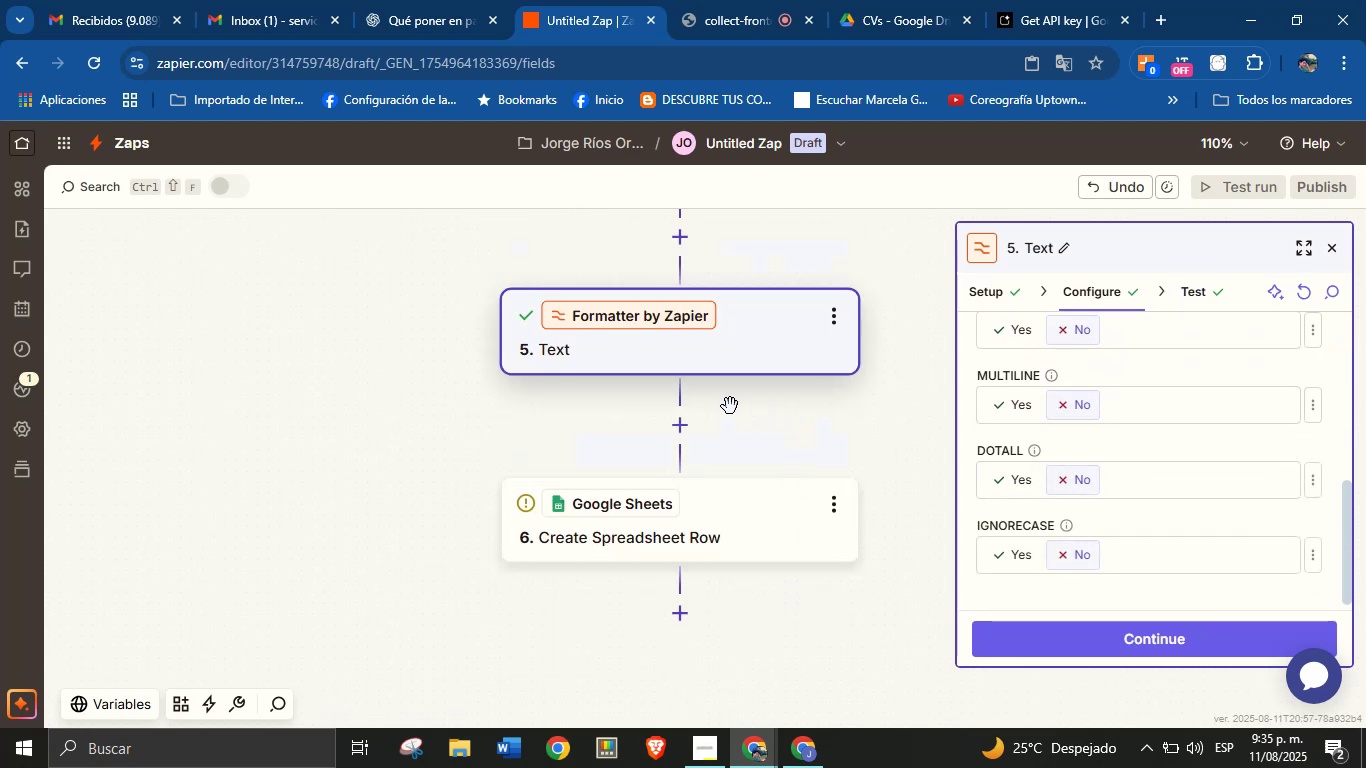 
scroll: coordinate [719, 504], scroll_direction: up, amount: 2.0
 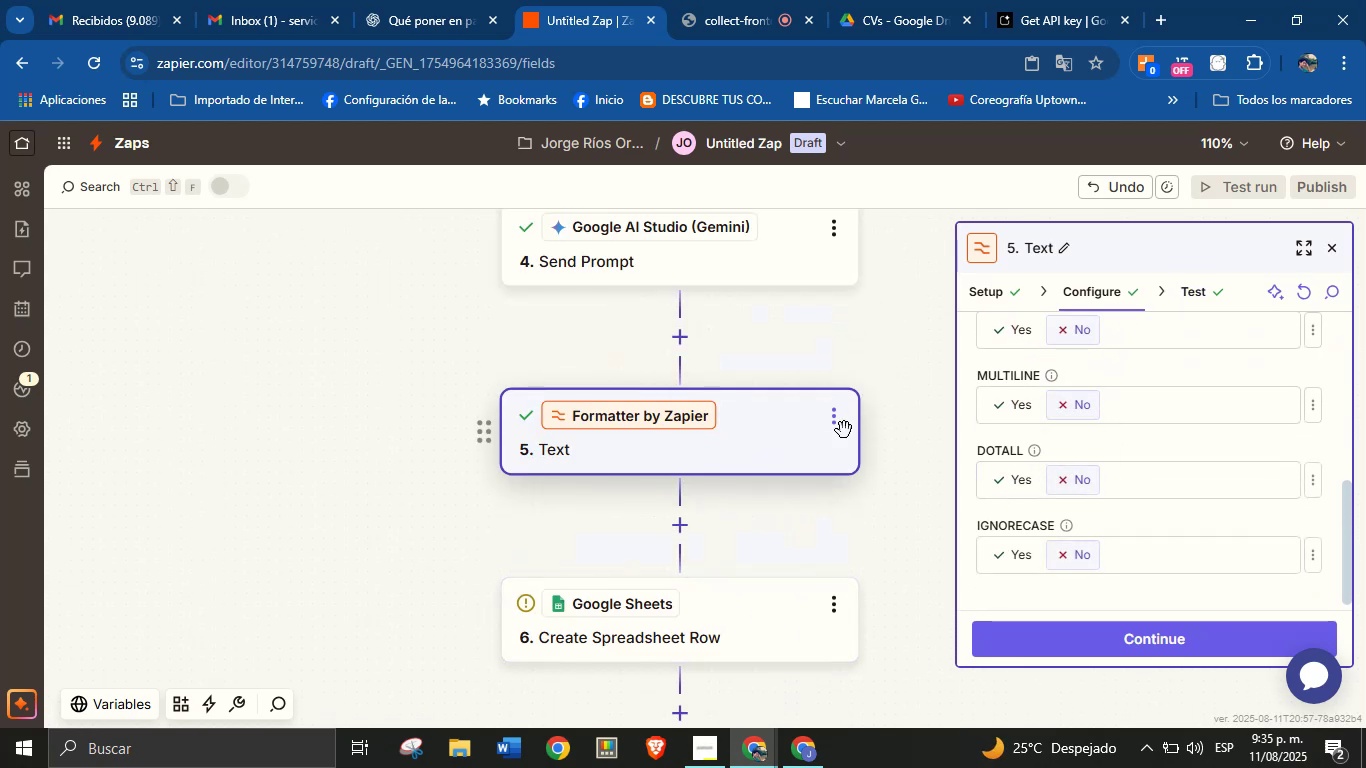 
left_click([828, 415])
 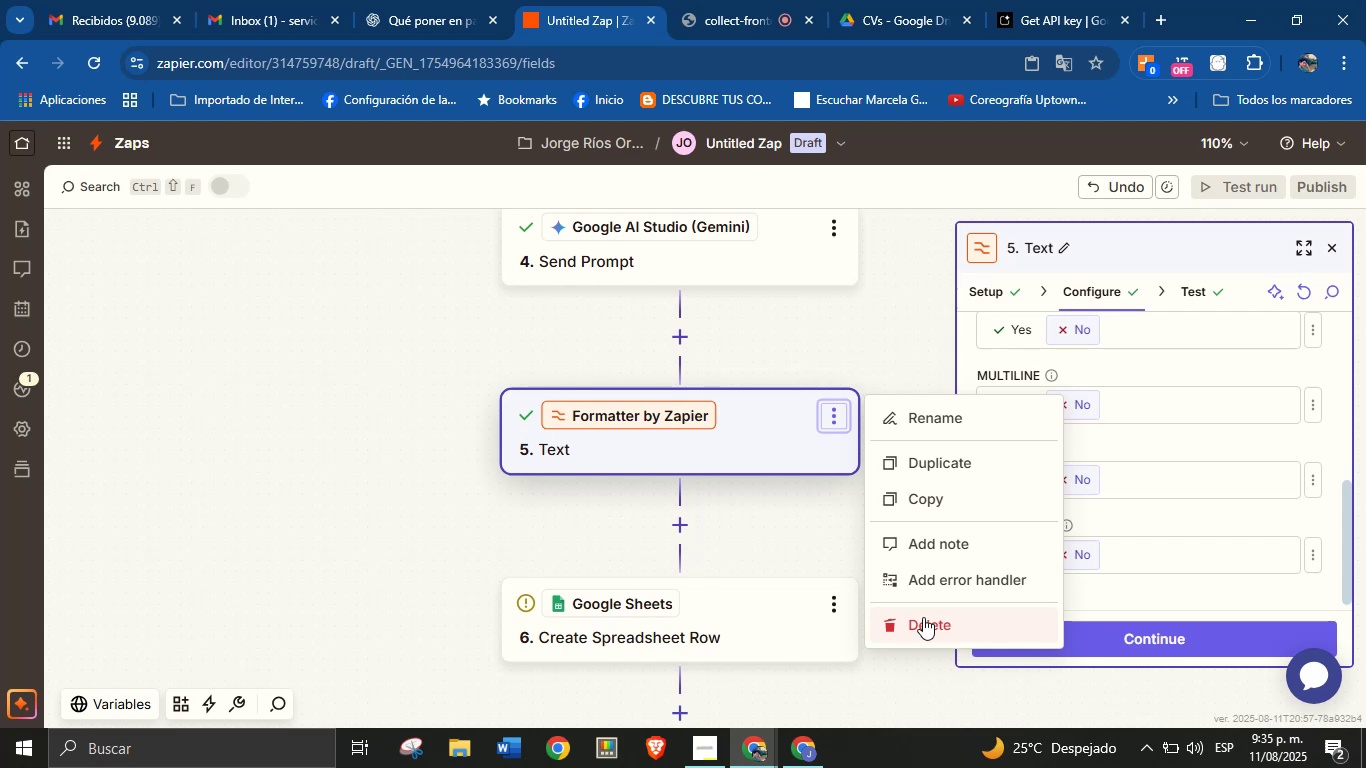 
left_click([925, 619])
 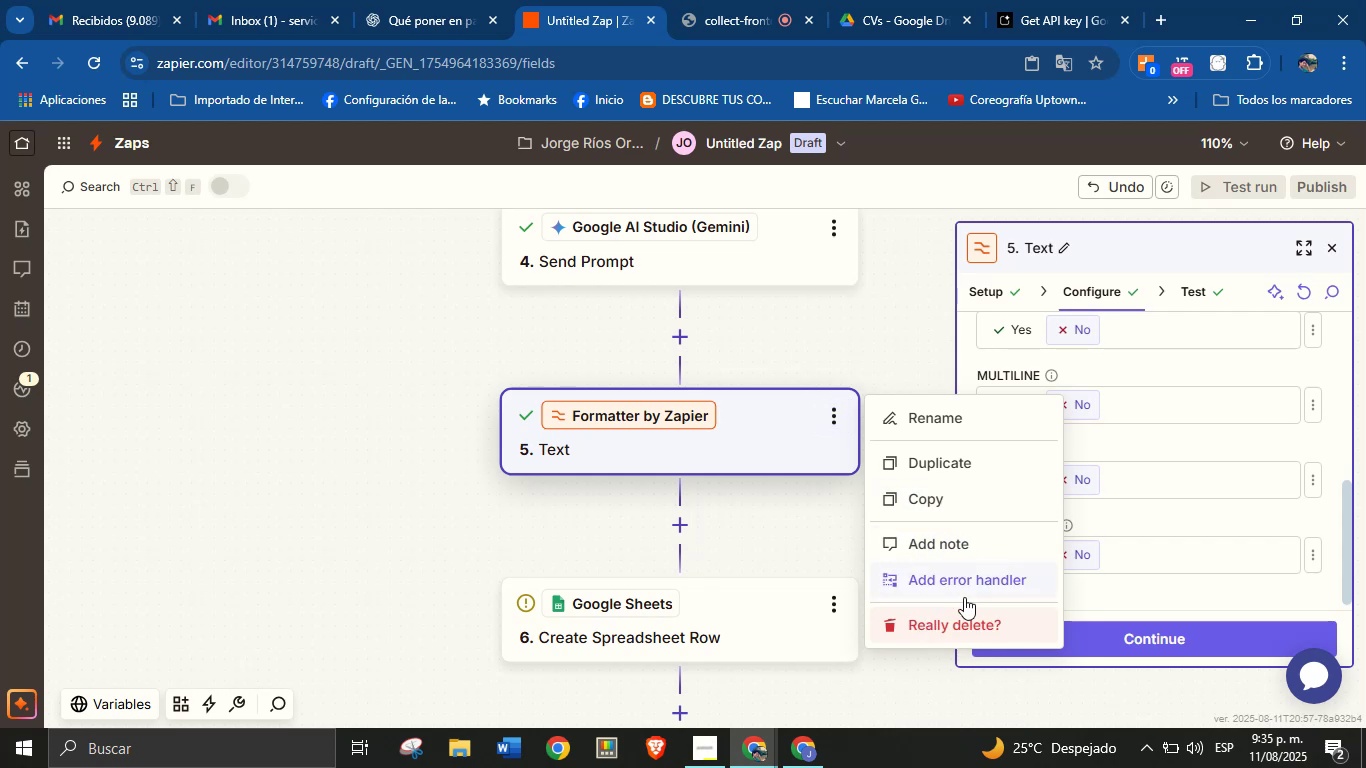 
left_click([961, 612])
 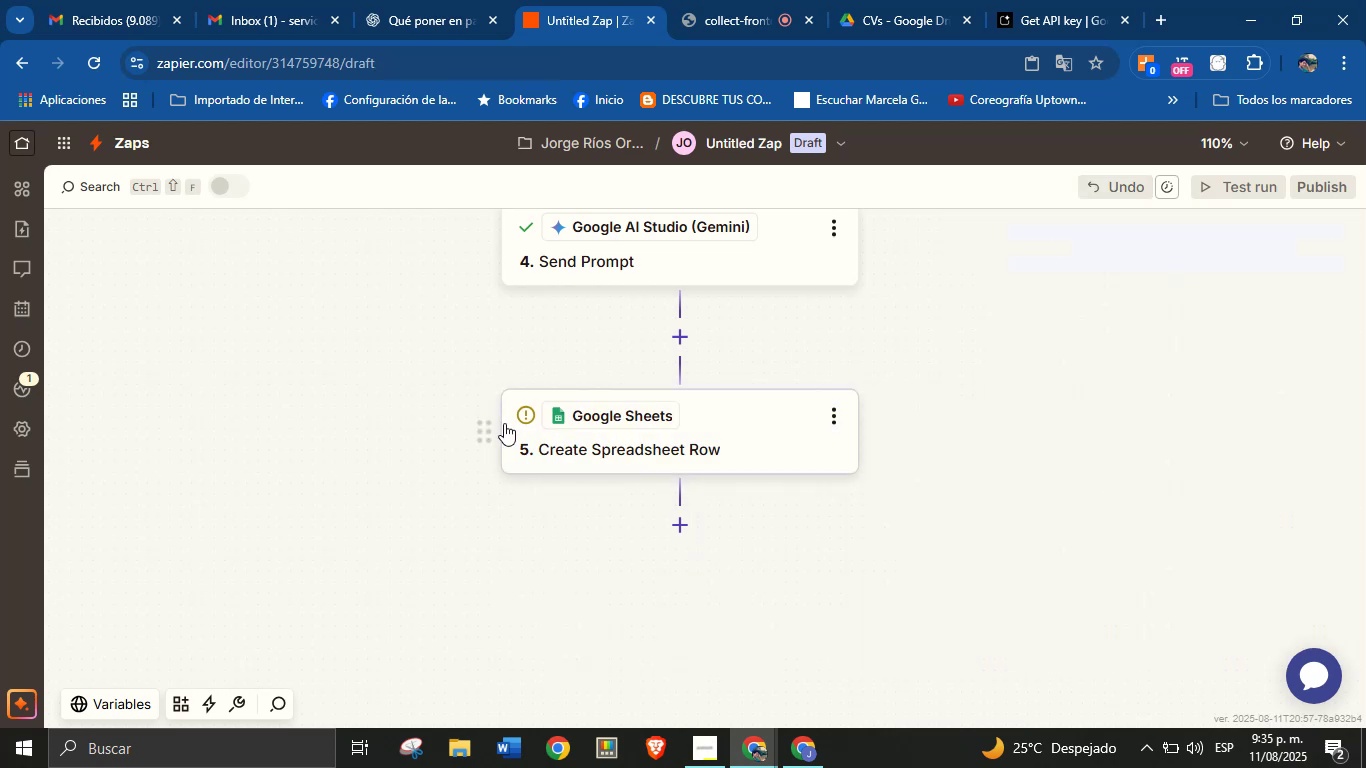 
scroll: coordinate [632, 347], scroll_direction: up, amount: 2.0
 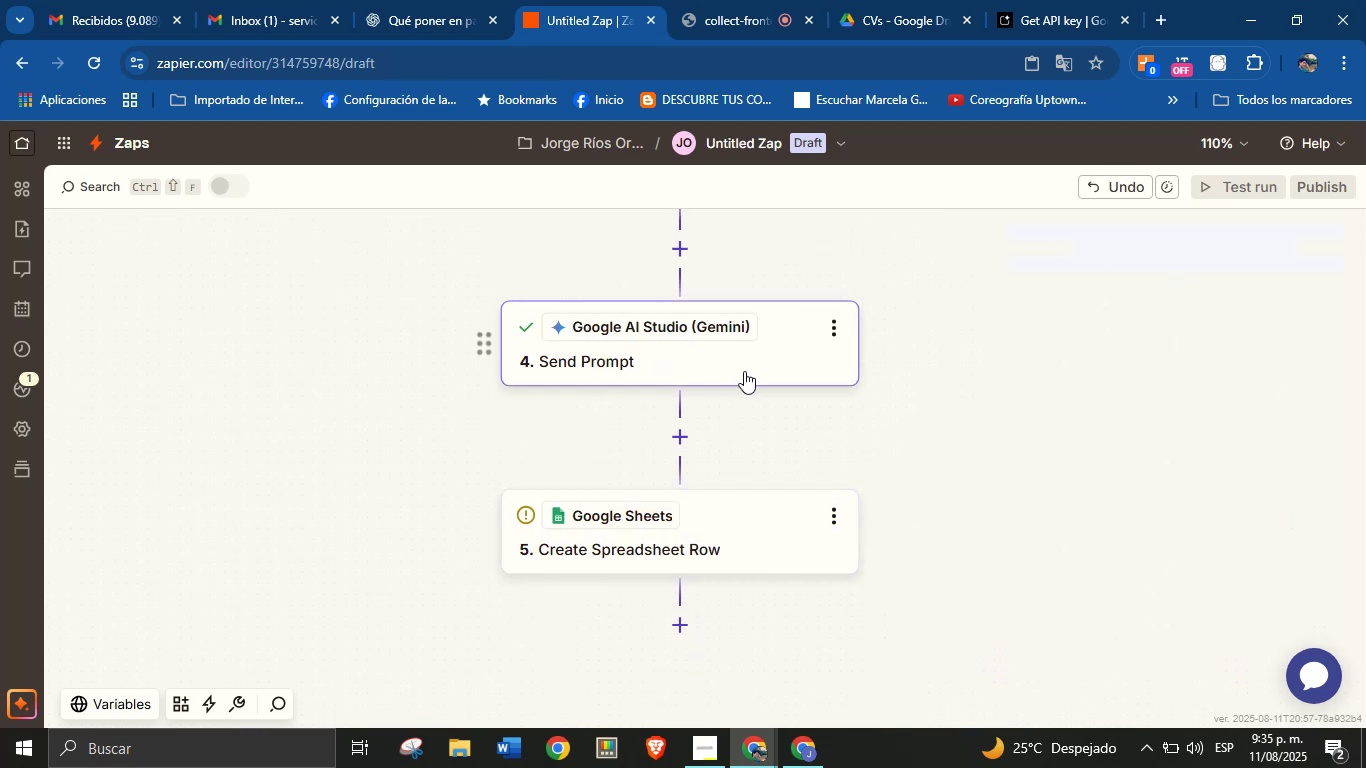 
left_click([755, 367])
 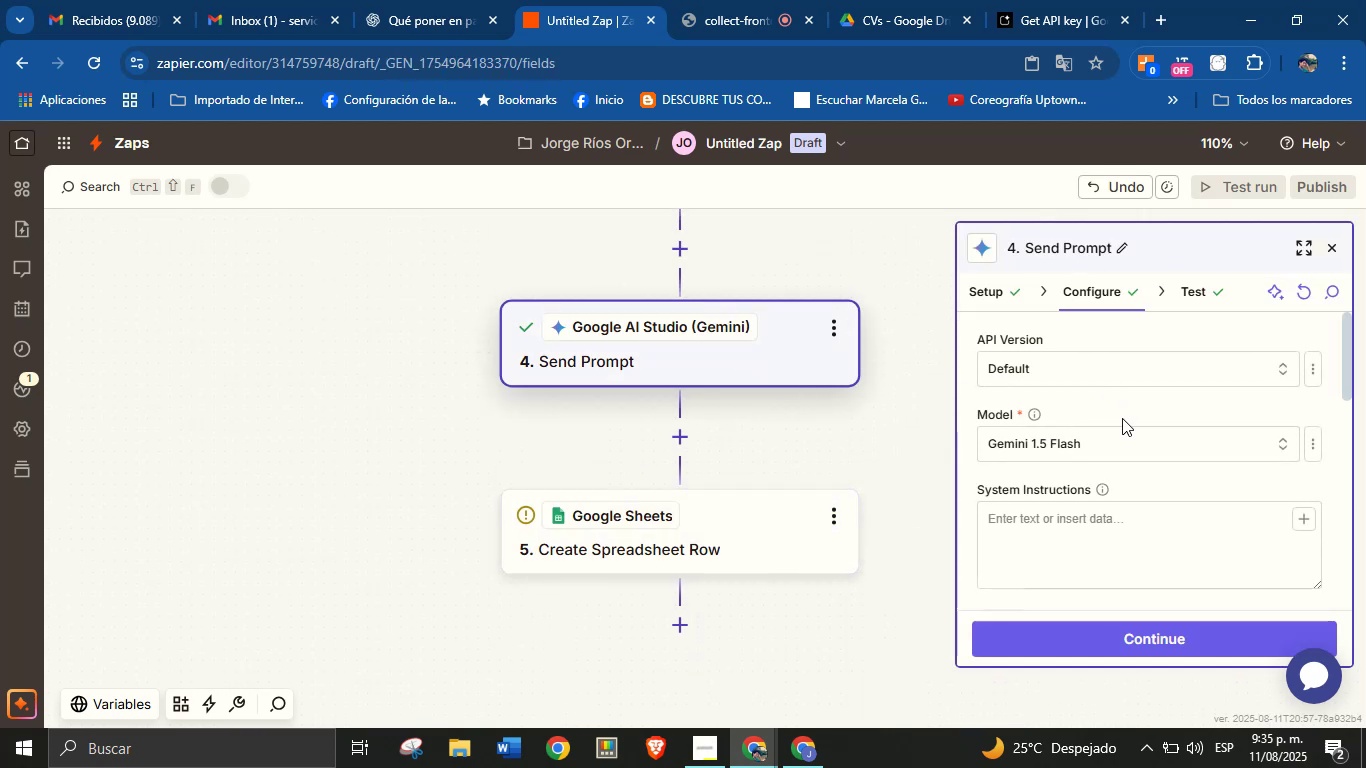 
scroll: coordinate [1124, 530], scroll_direction: down, amount: 2.0
 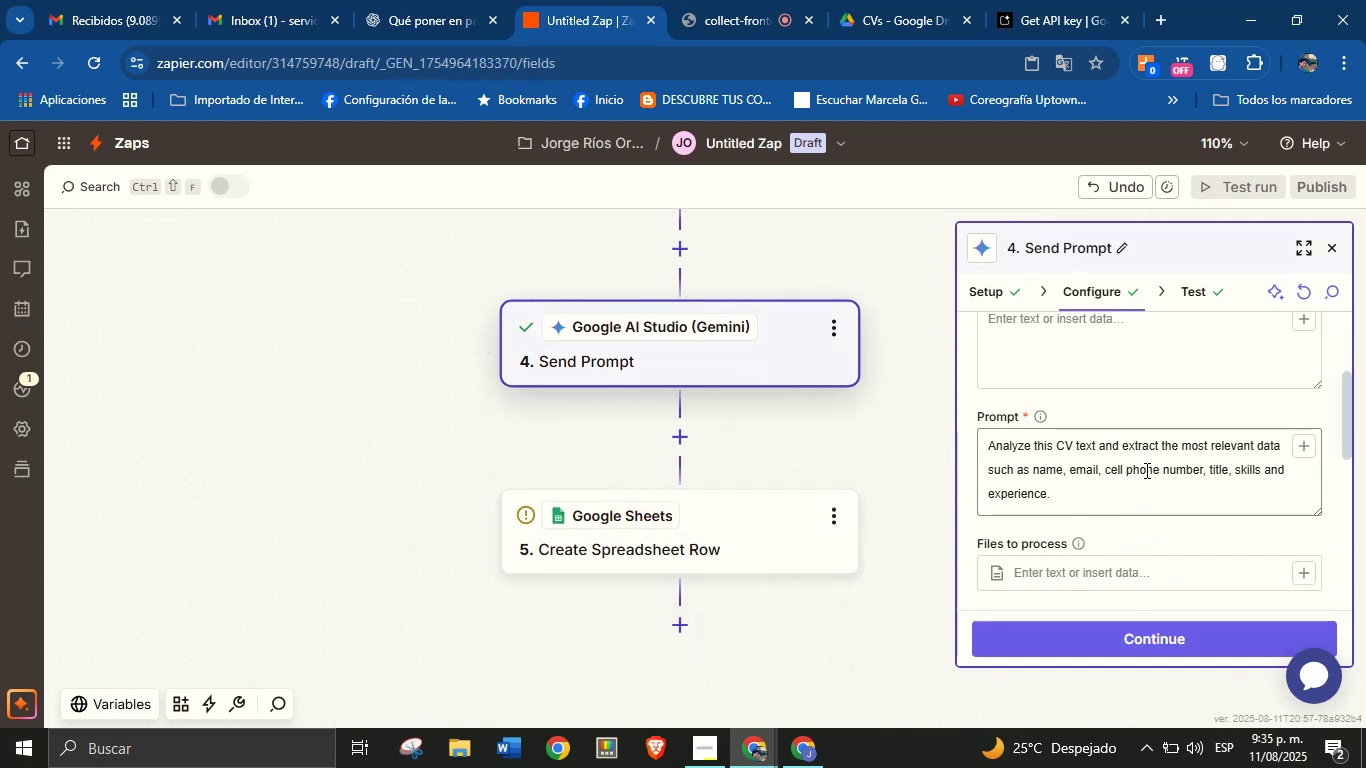 
left_click([1129, 486])
 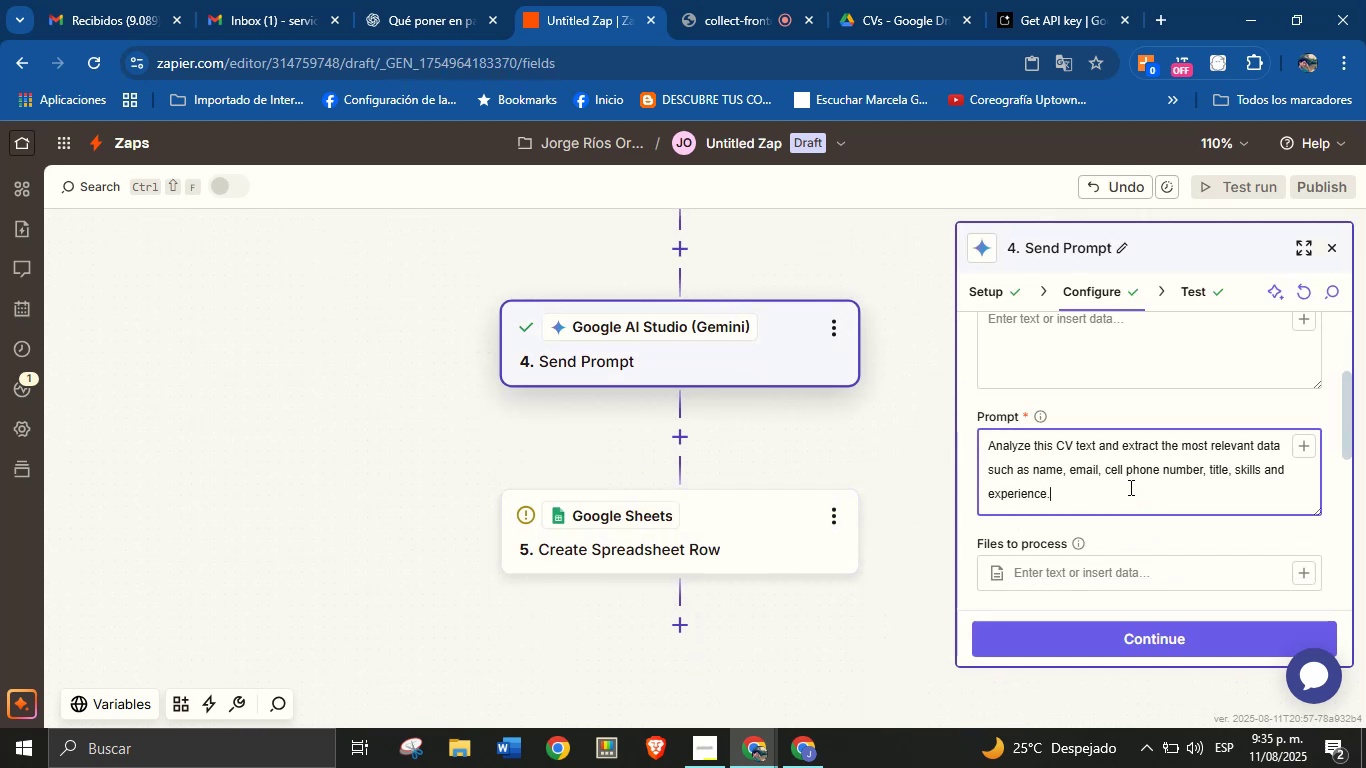 
triple_click([1129, 487])
 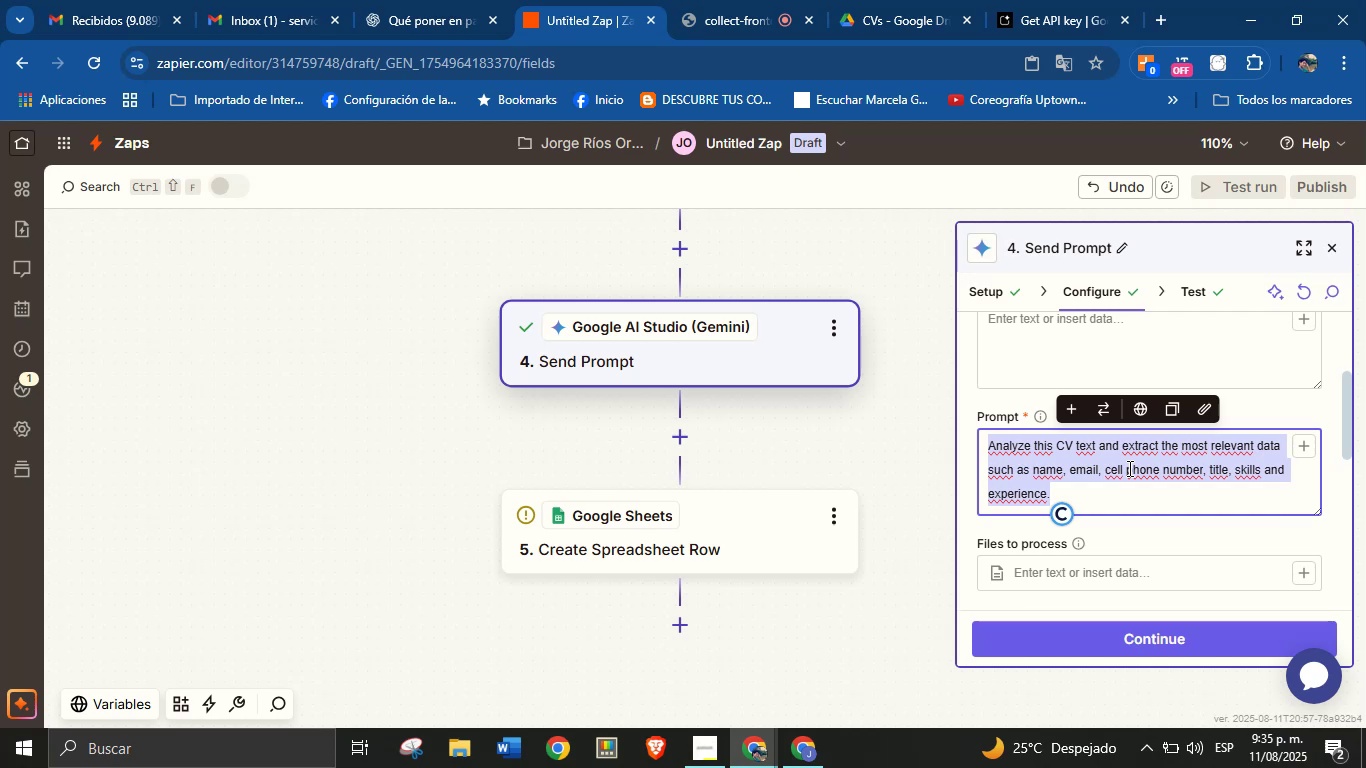 
wait(5.48)
 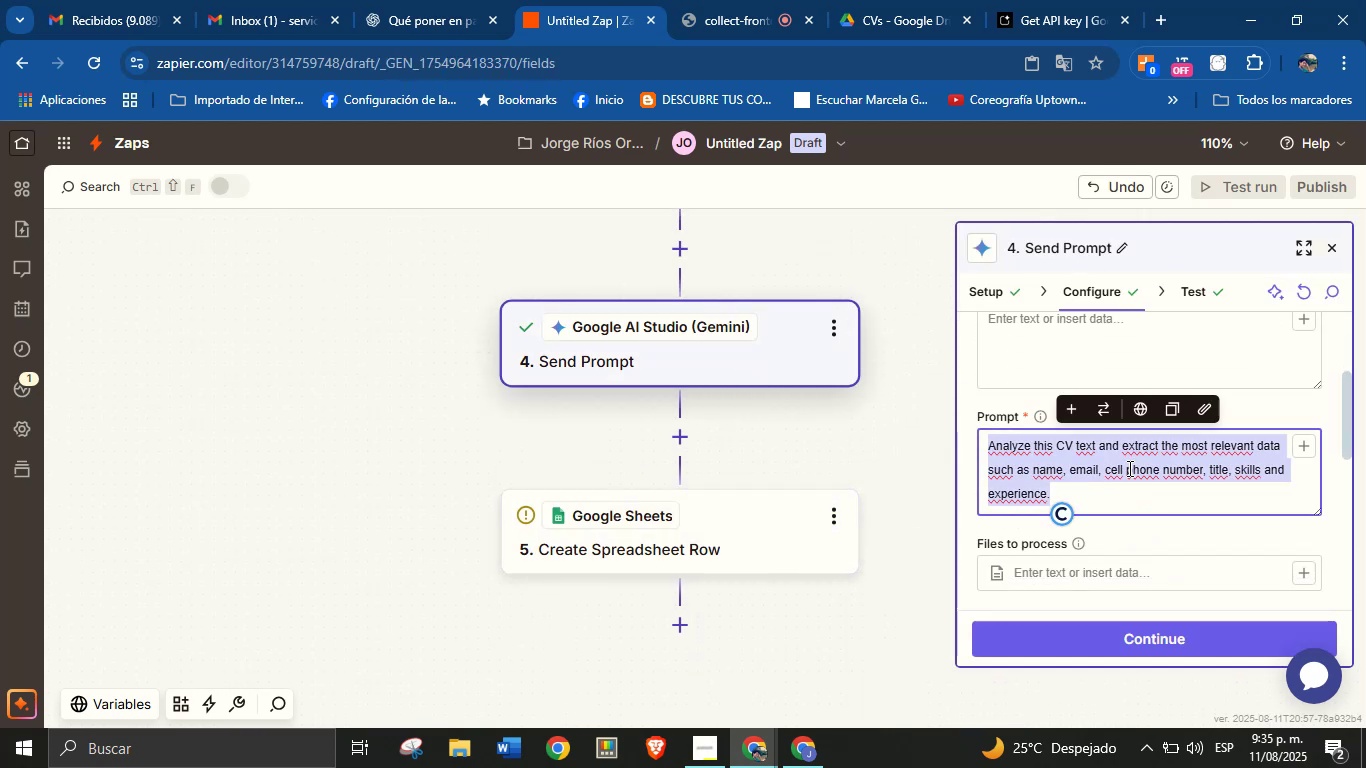 
type(Extract the go)
key(Backspace)
key(Backspace)
type(following information from the ne)
key(Backspace)
key(Backspace)
type(text of a resume.)
 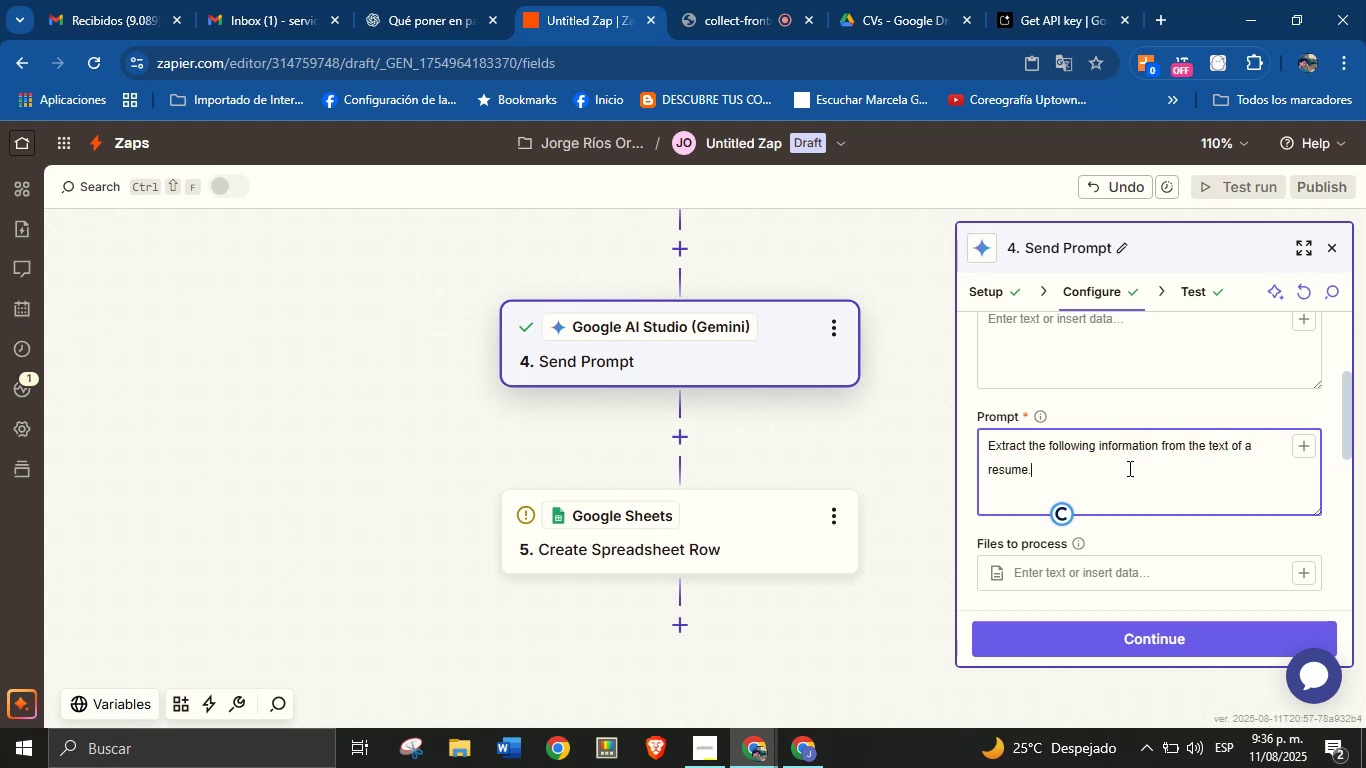 
key(Enter)
 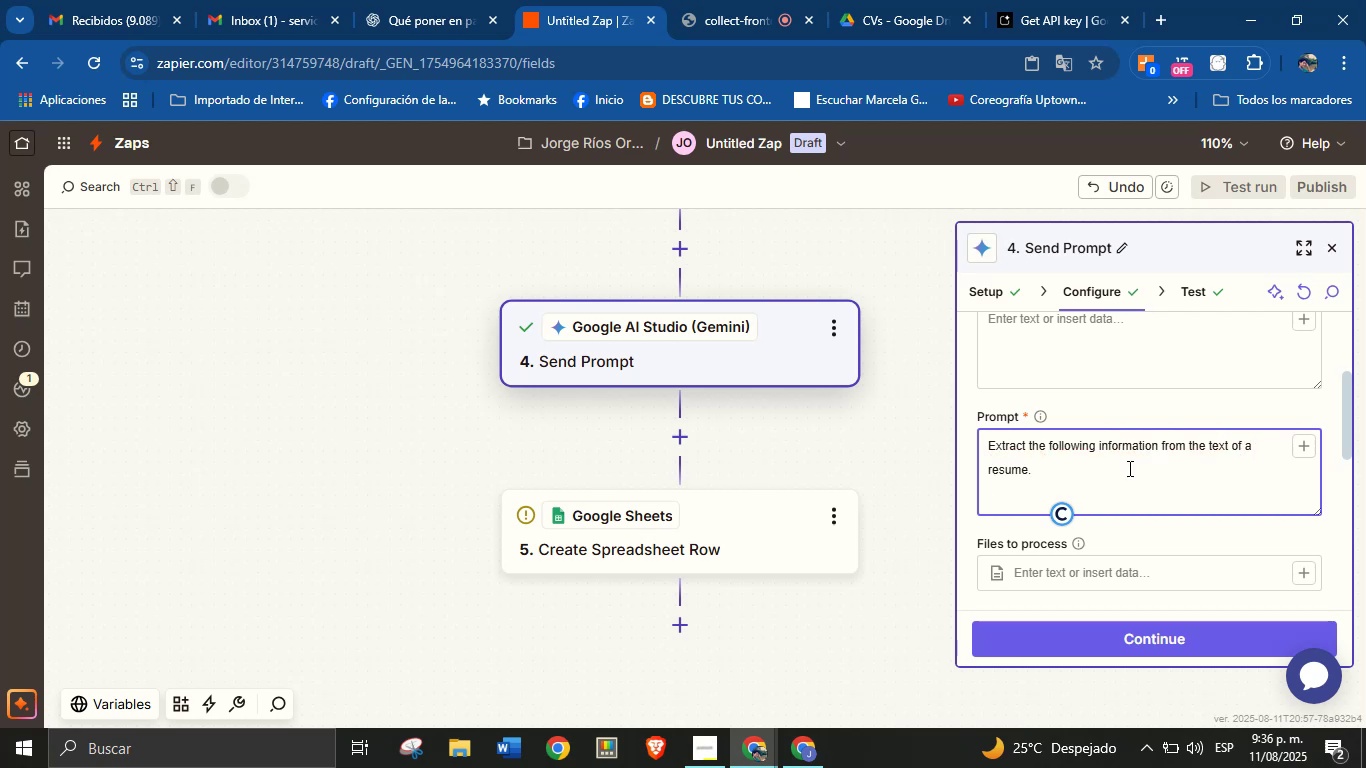 
type(-Full Name)
 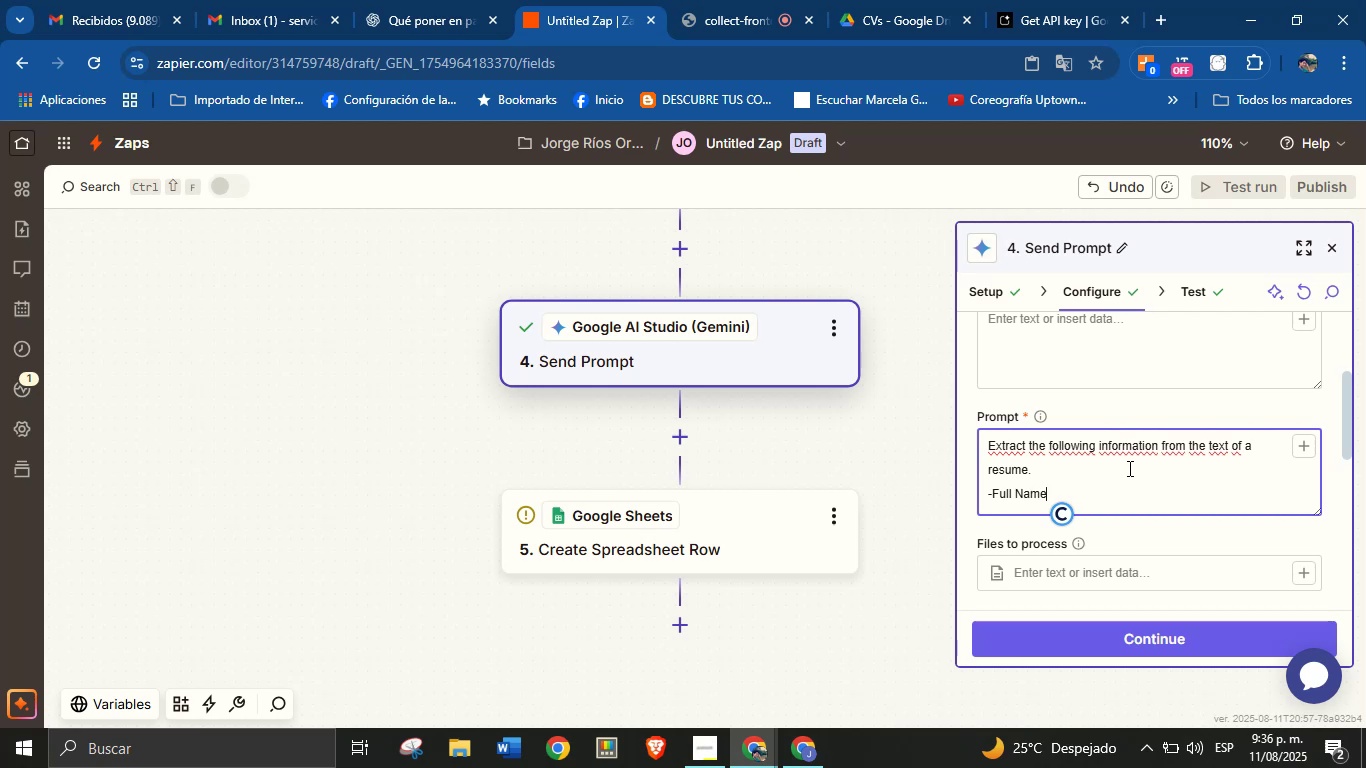 
key(Enter)
 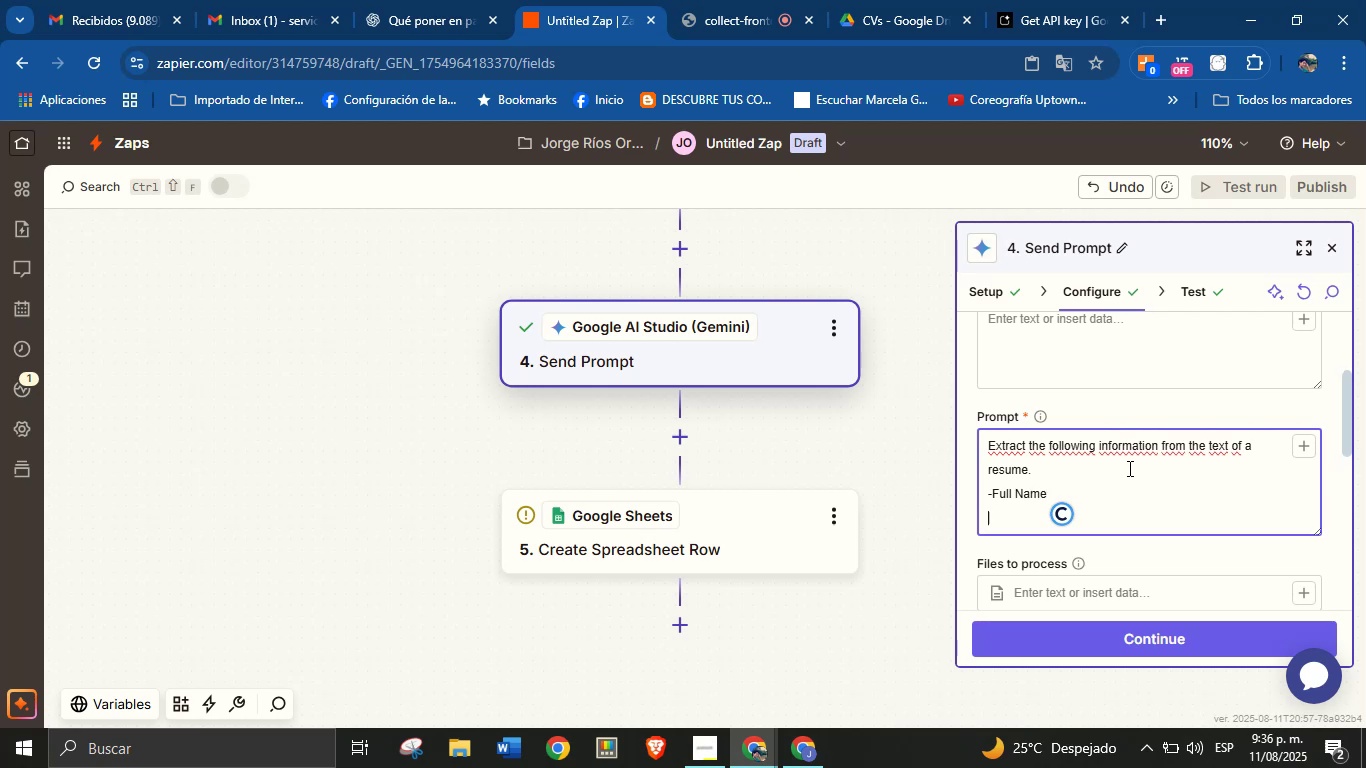 
type(-Your e-mail address)
 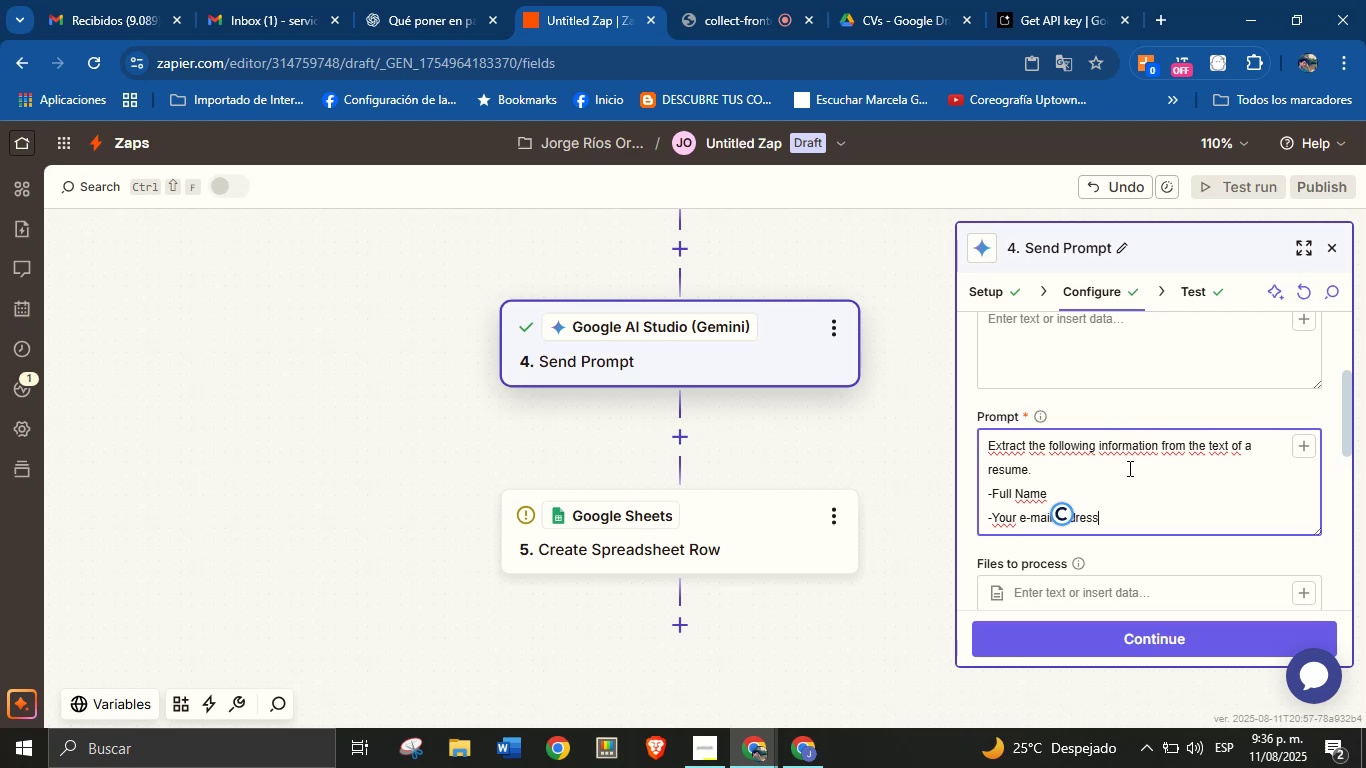 
key(Enter)
 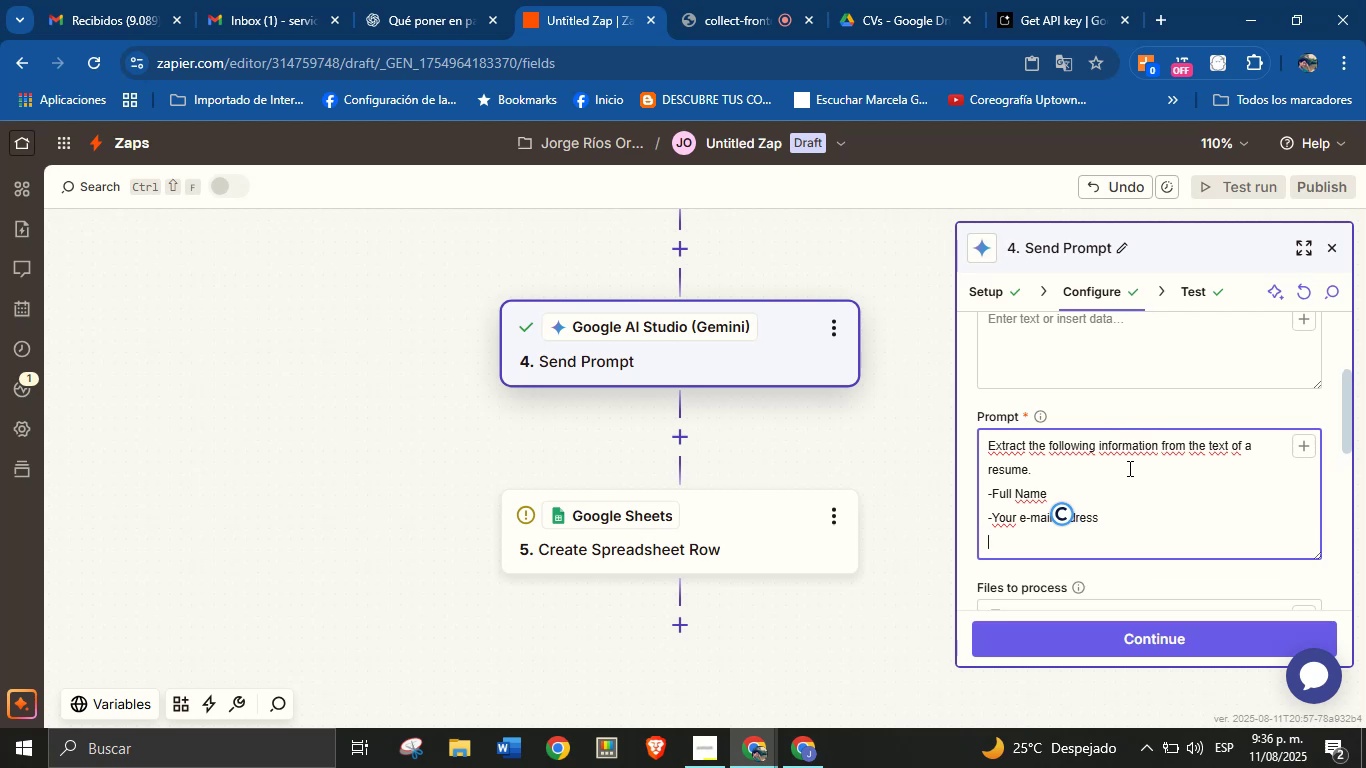 
type(-Telephone)
 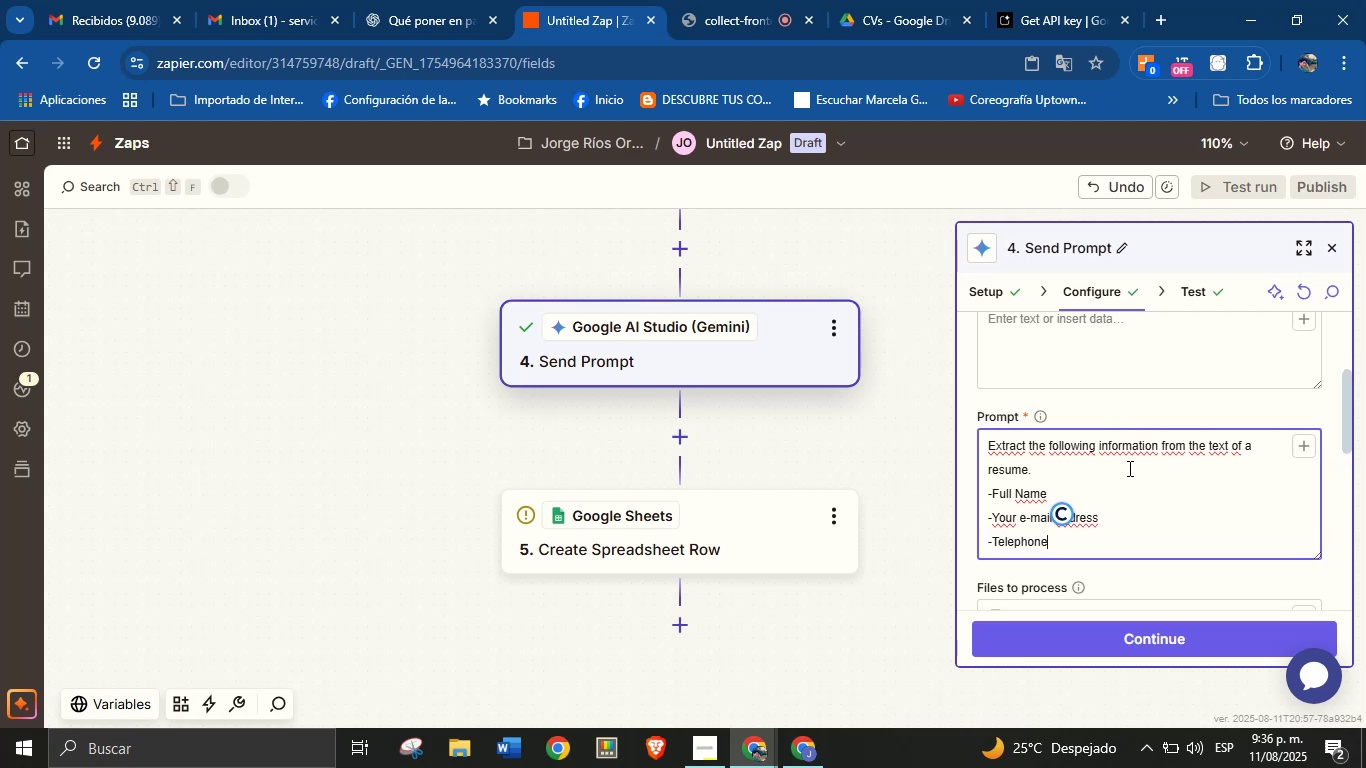 
key(Enter)
 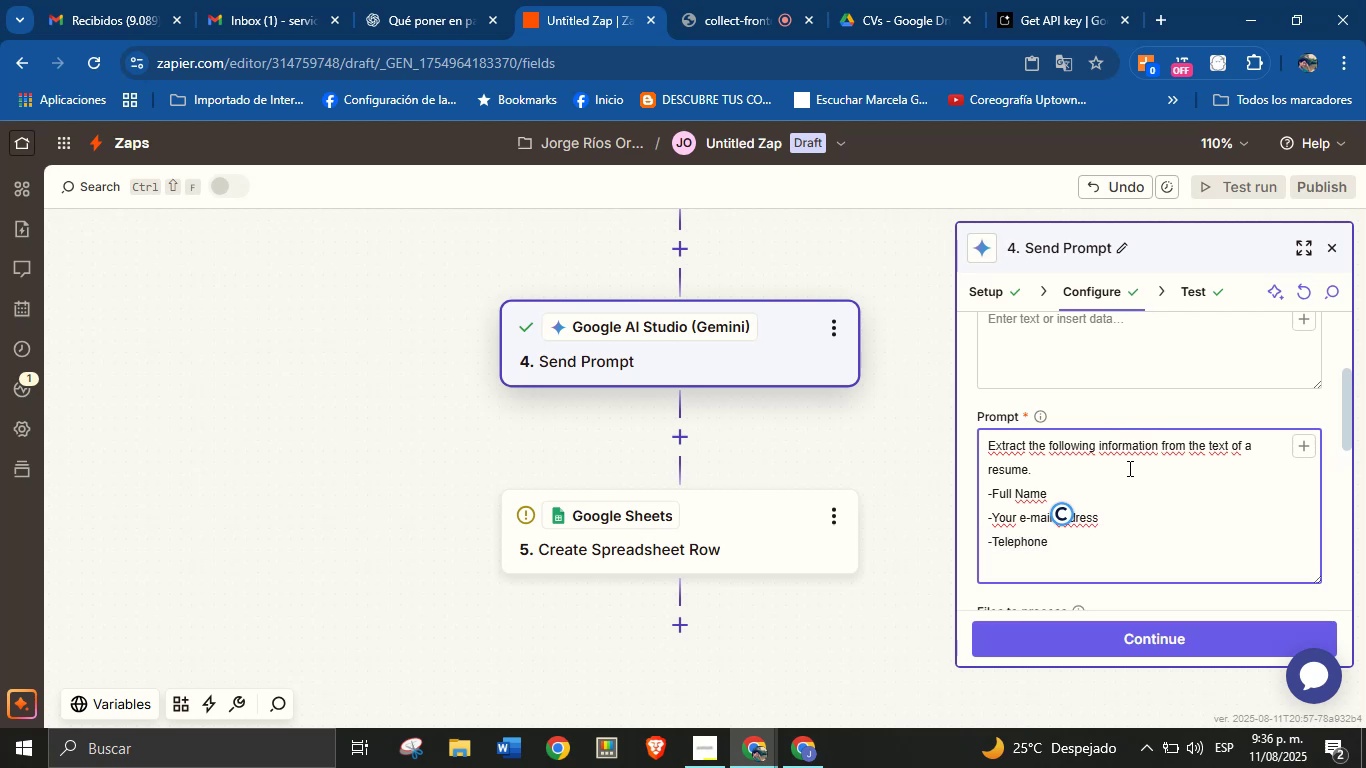 
type(Current title or position)
 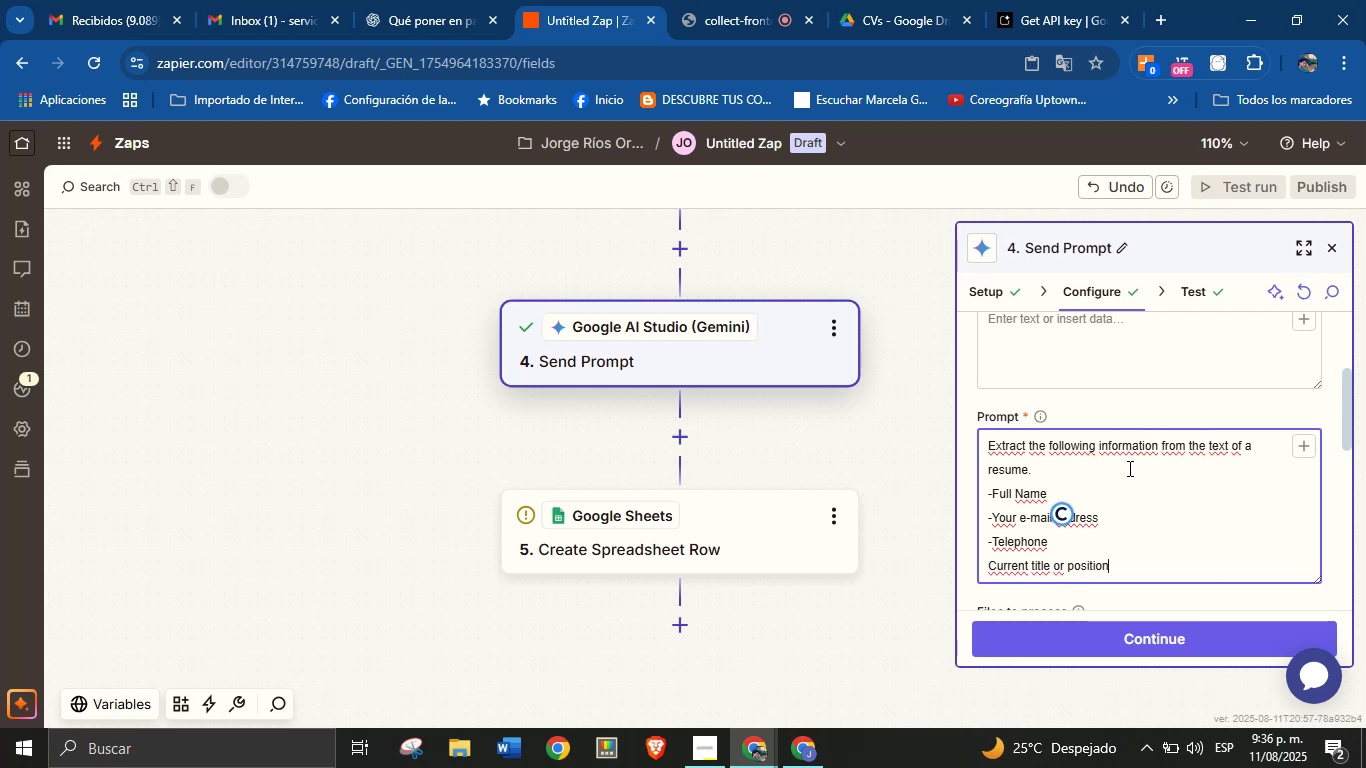 
key(Enter)
 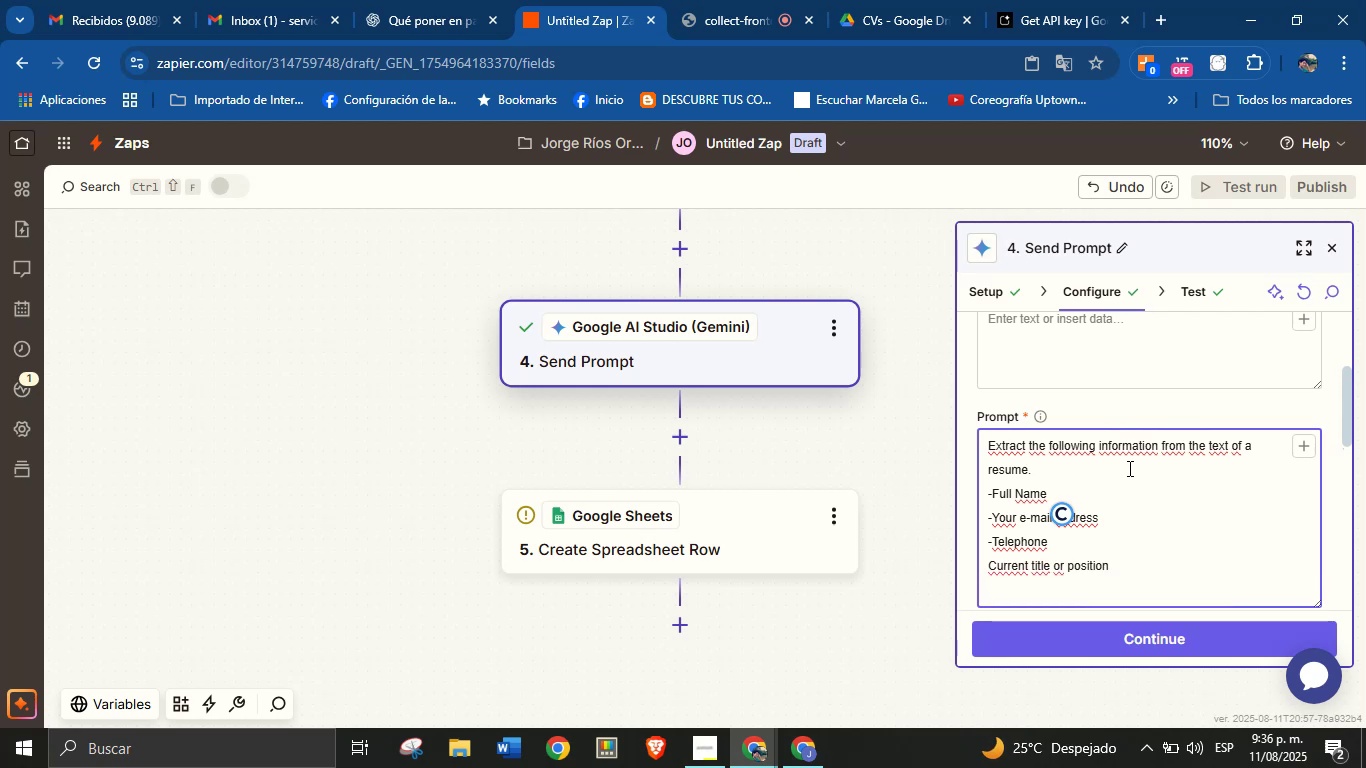 
key(Minus)
 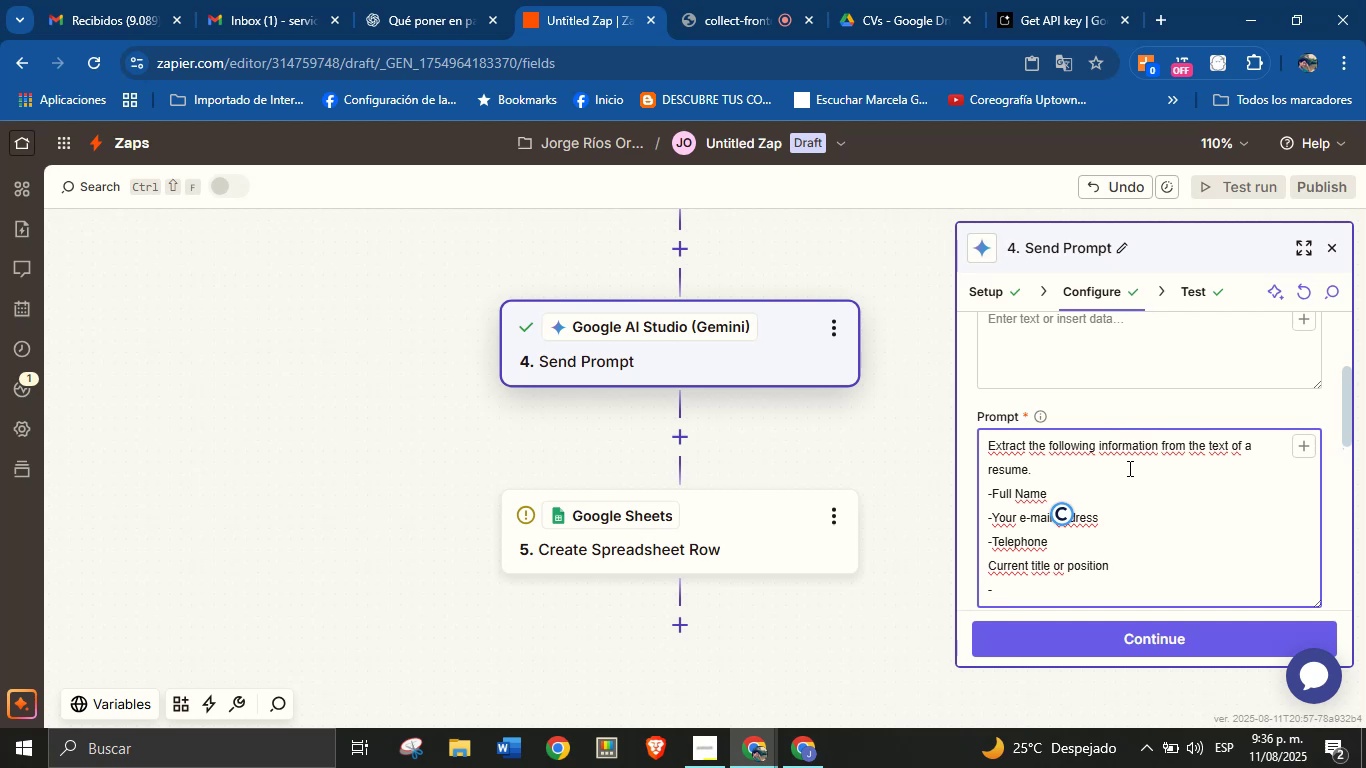 
wait(10.05)
 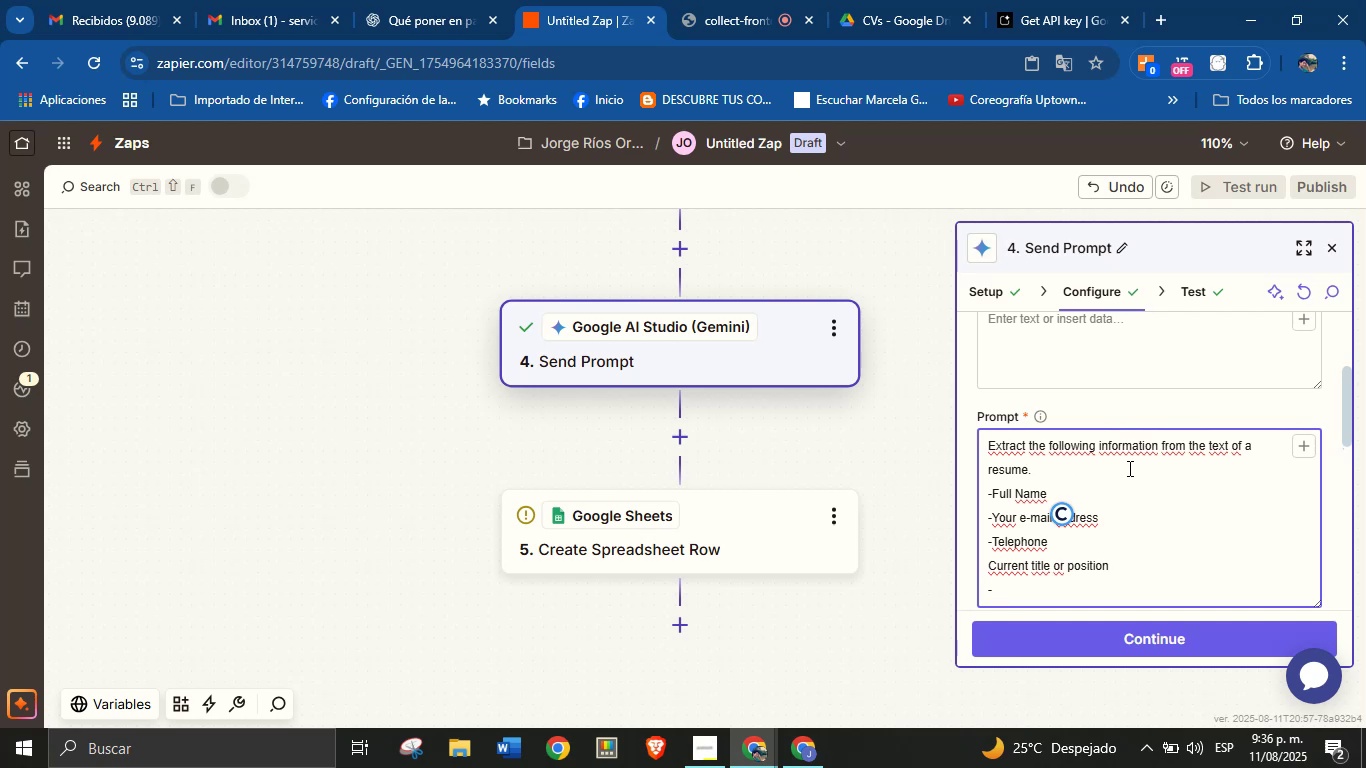 
type(Professional summary *one short paragraph()
 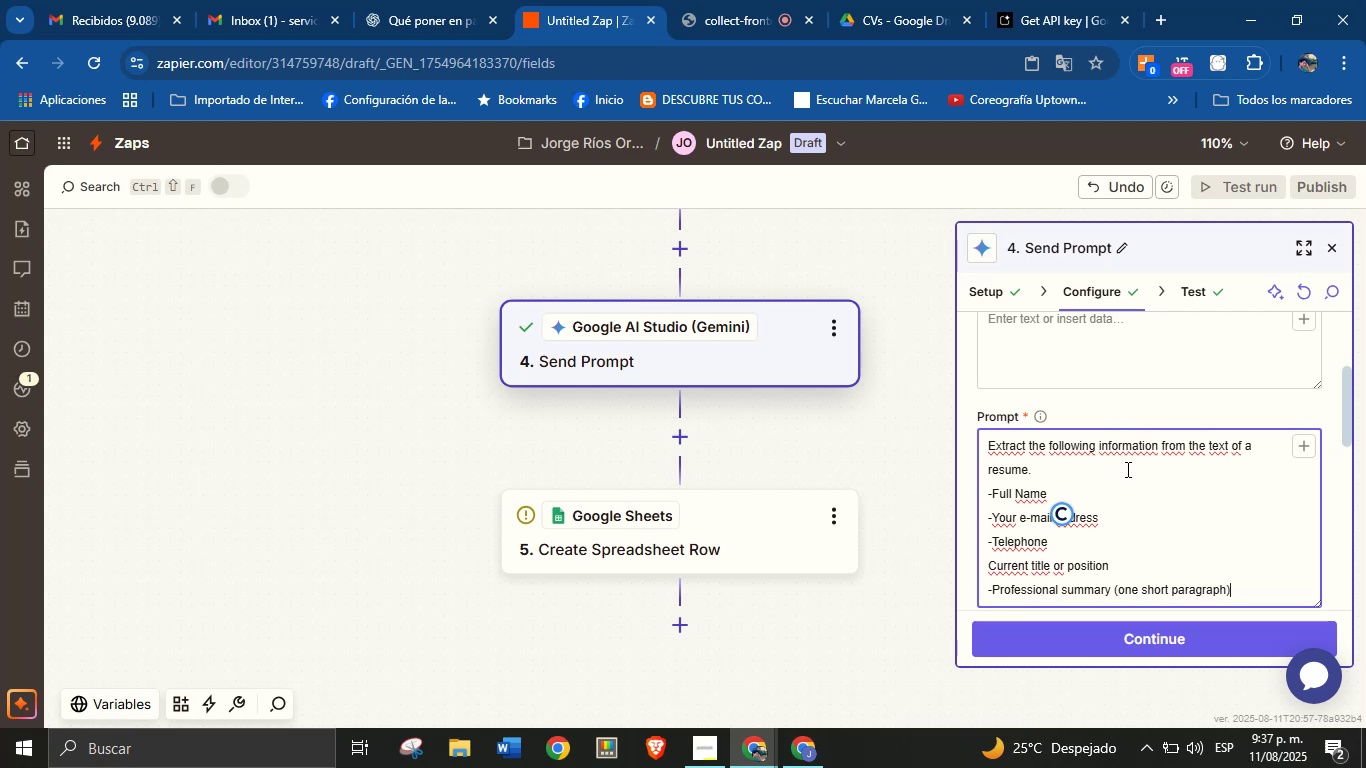 
key(Enter)
 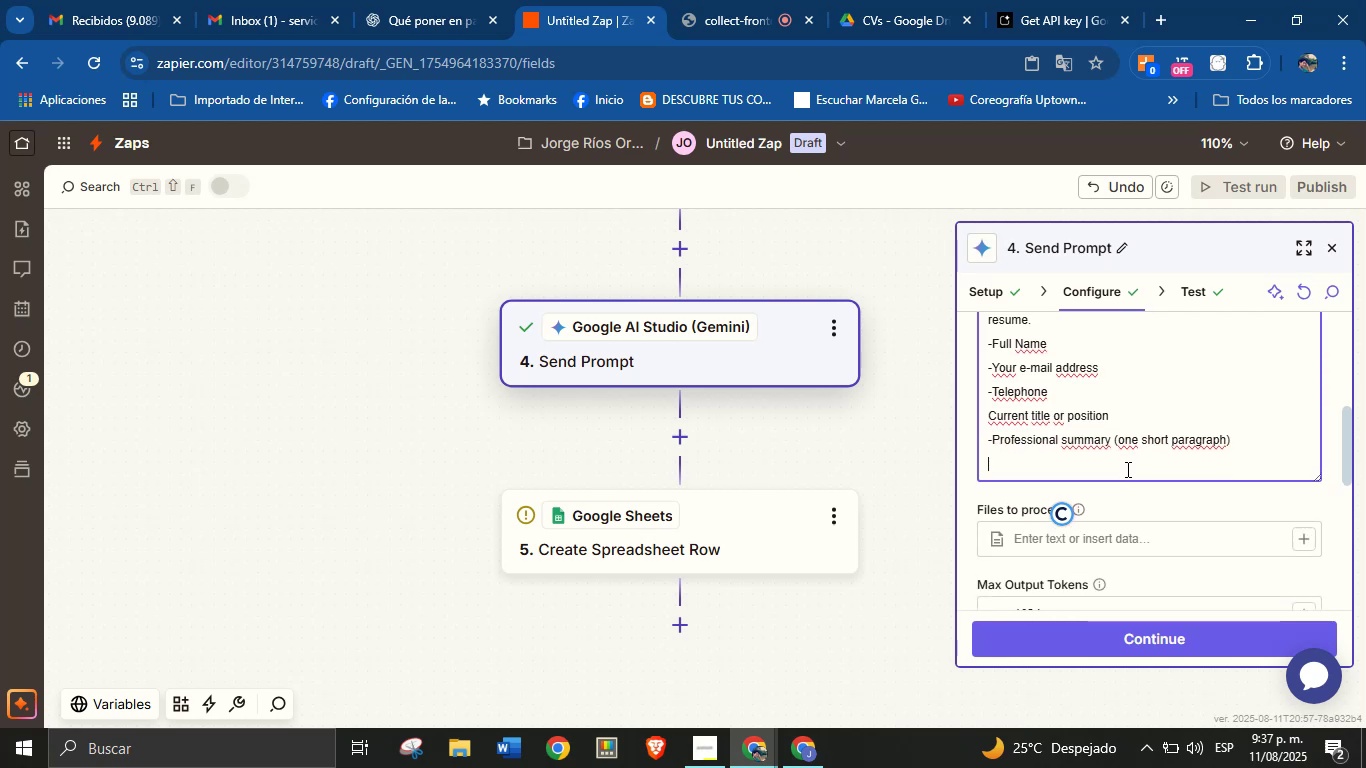 
key(ArrowUp)
 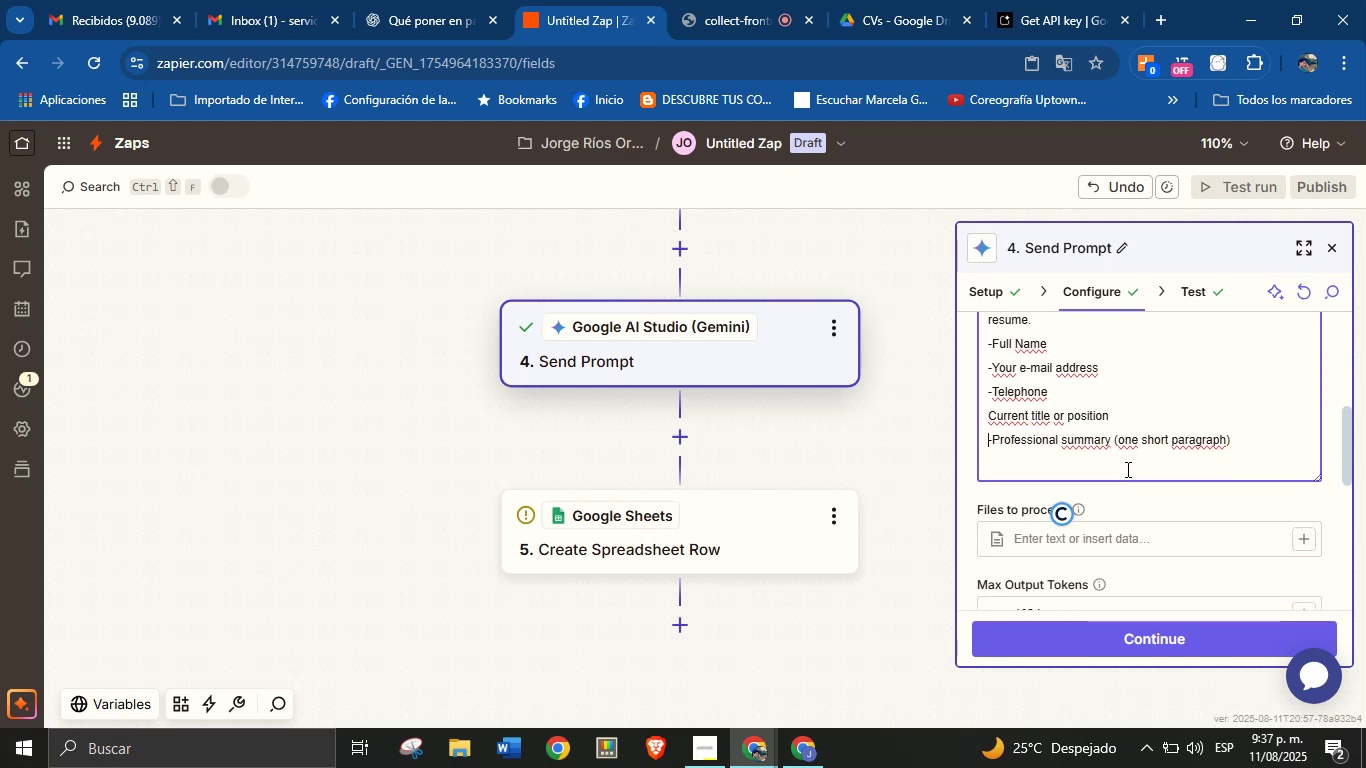 
key(ArrowUp)
 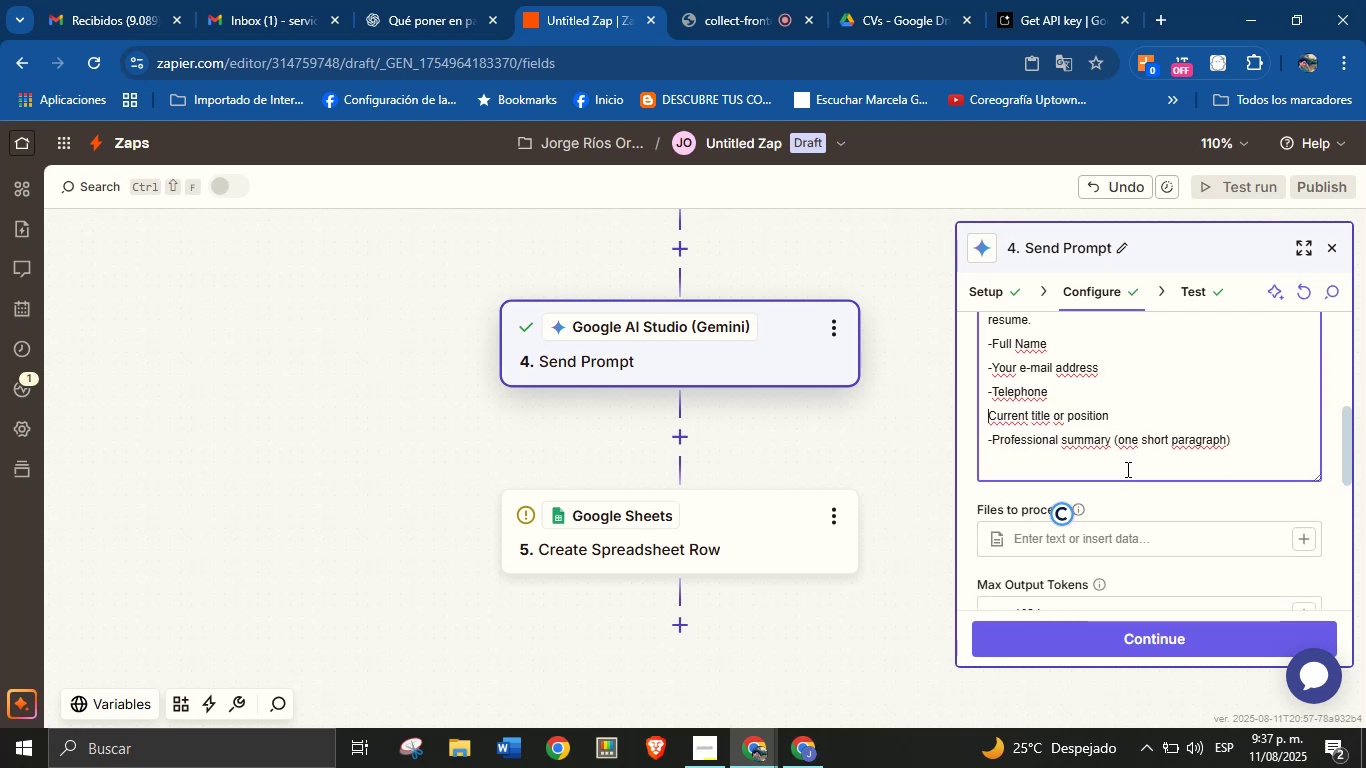 
key(Minus)
 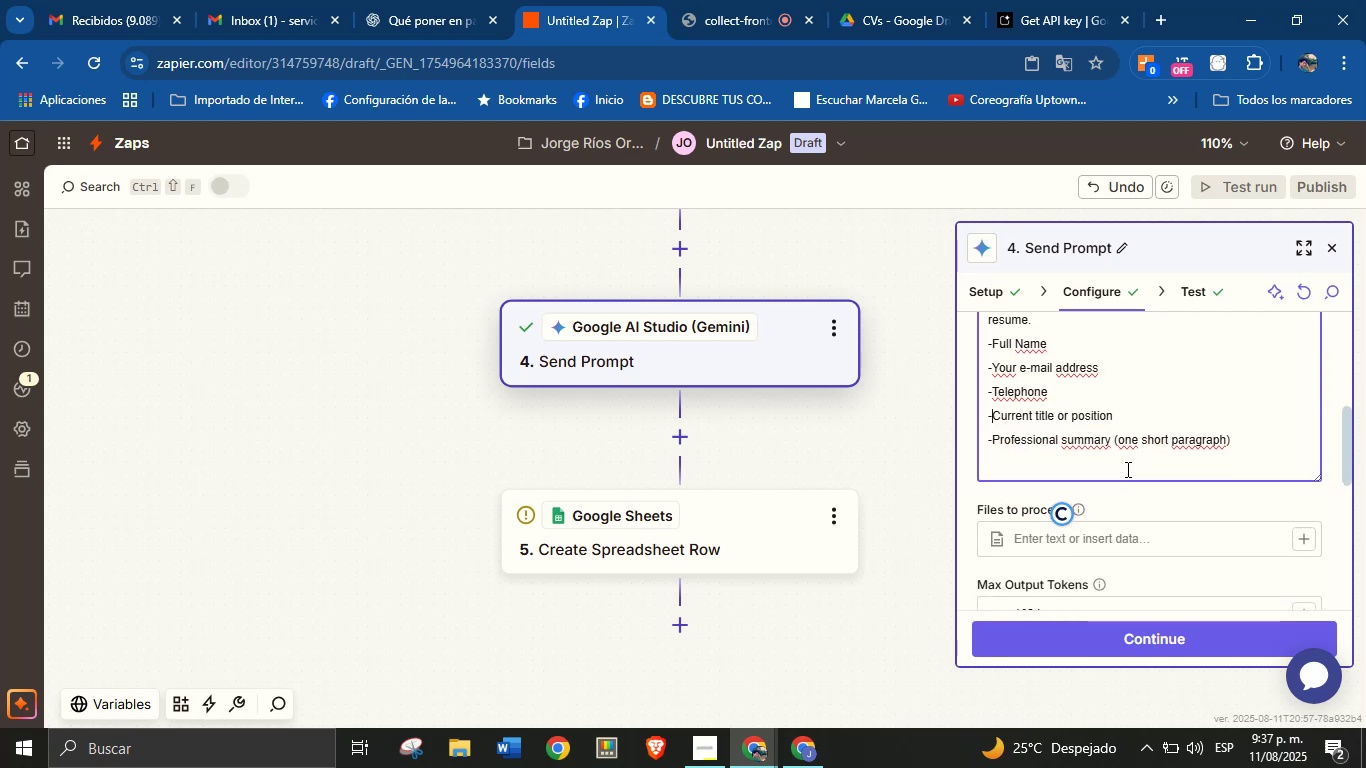 
key(ArrowDown)
 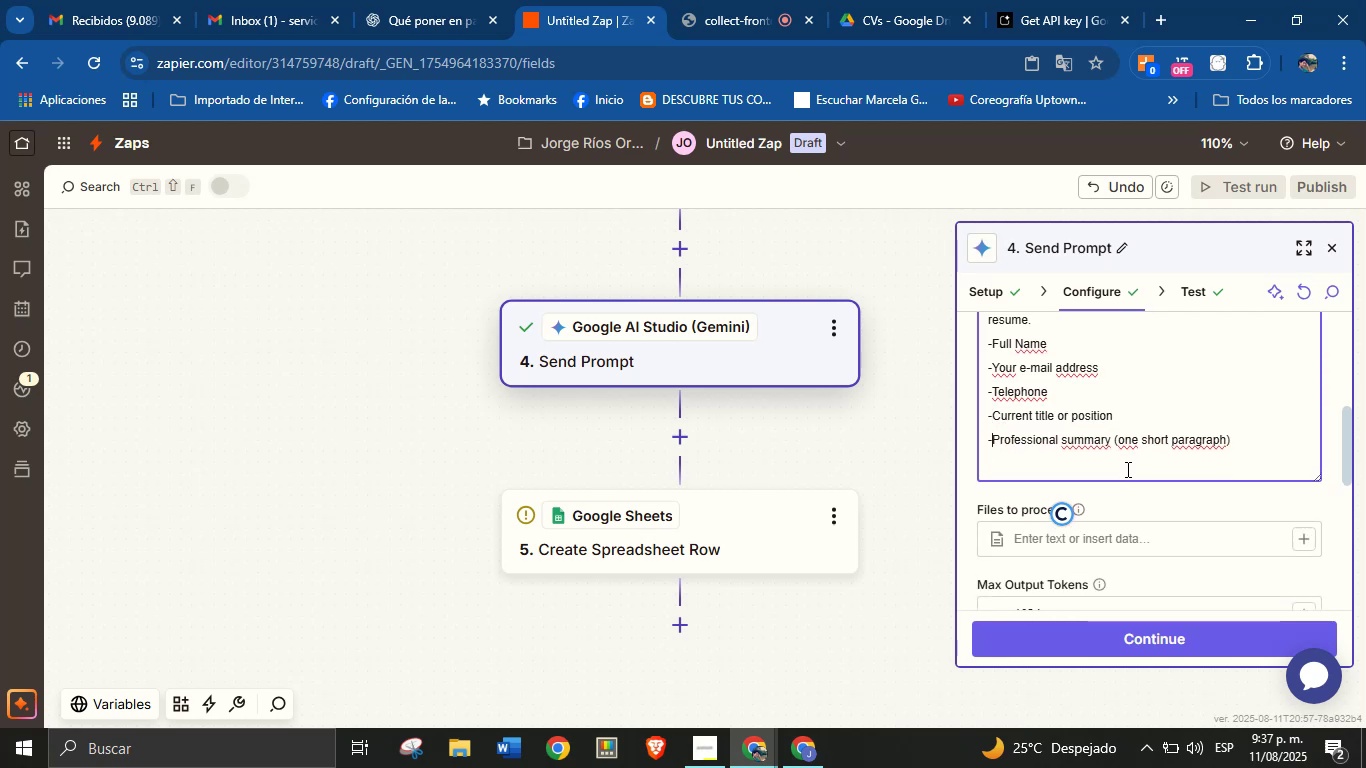 
key(ArrowDown)
 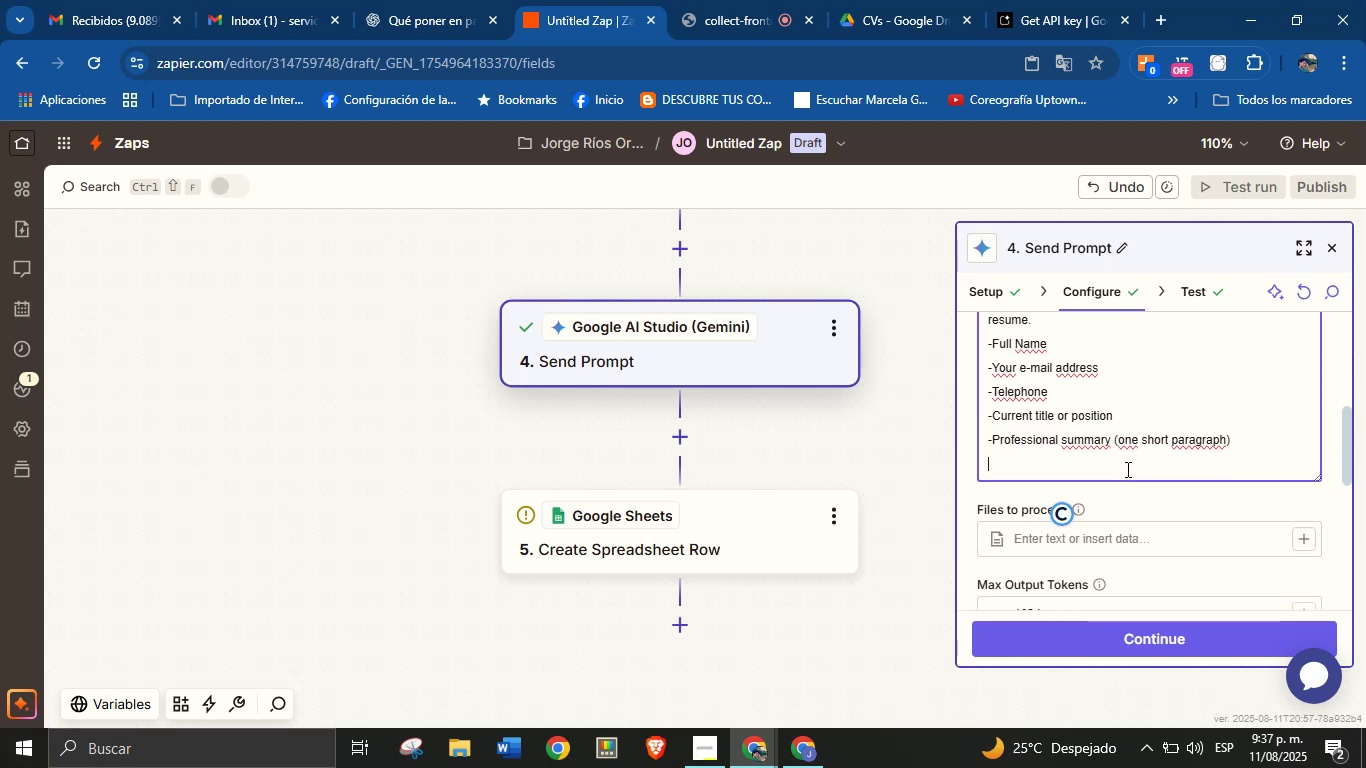 
type(-Last company you worked for)
 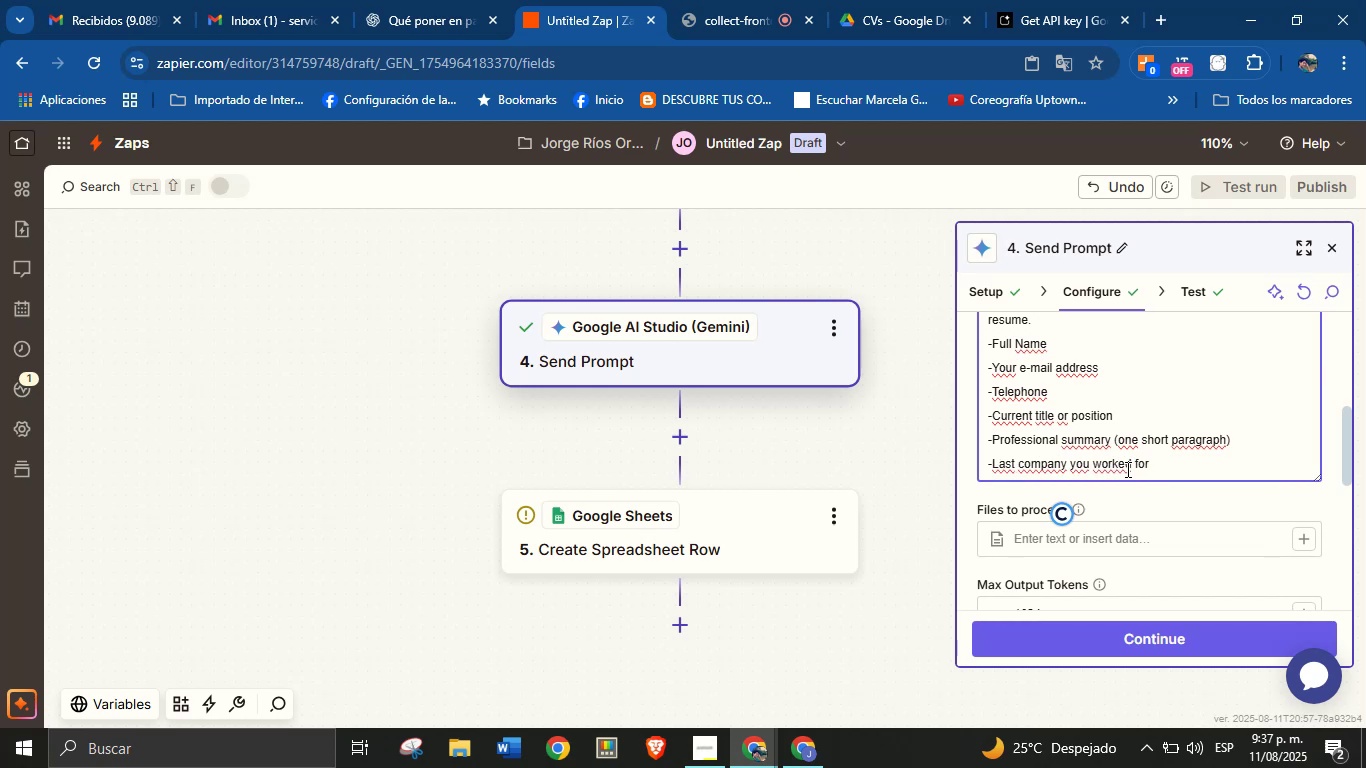 
key(Enter)
 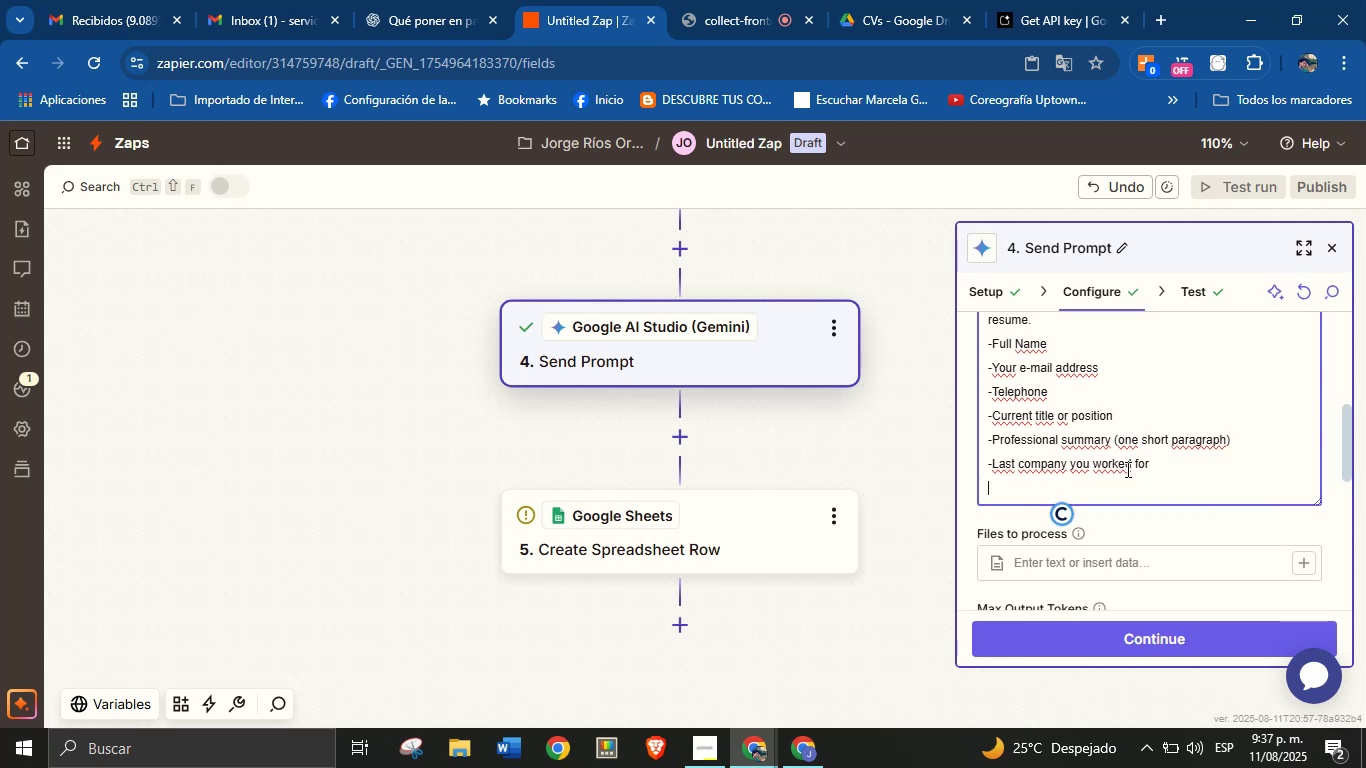 
type(-Total years)
 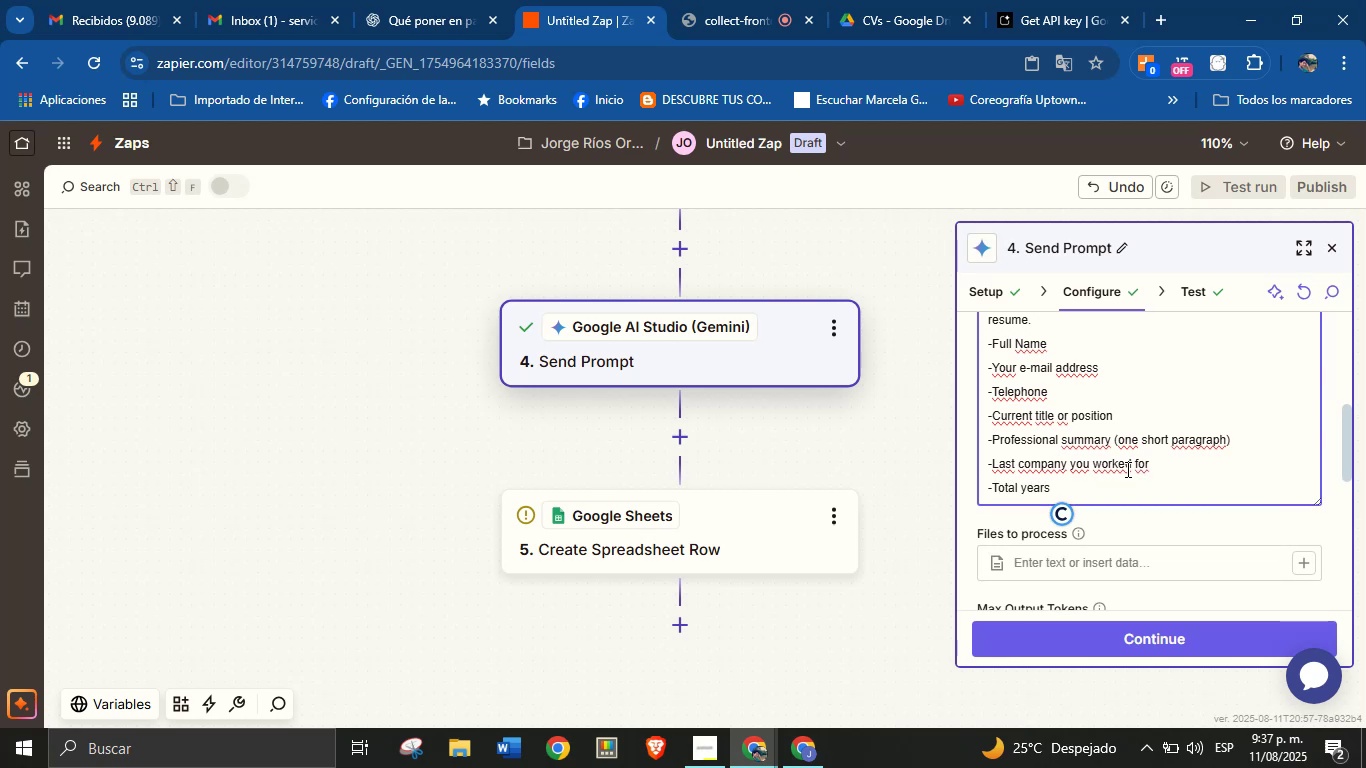 
key(Enter)
 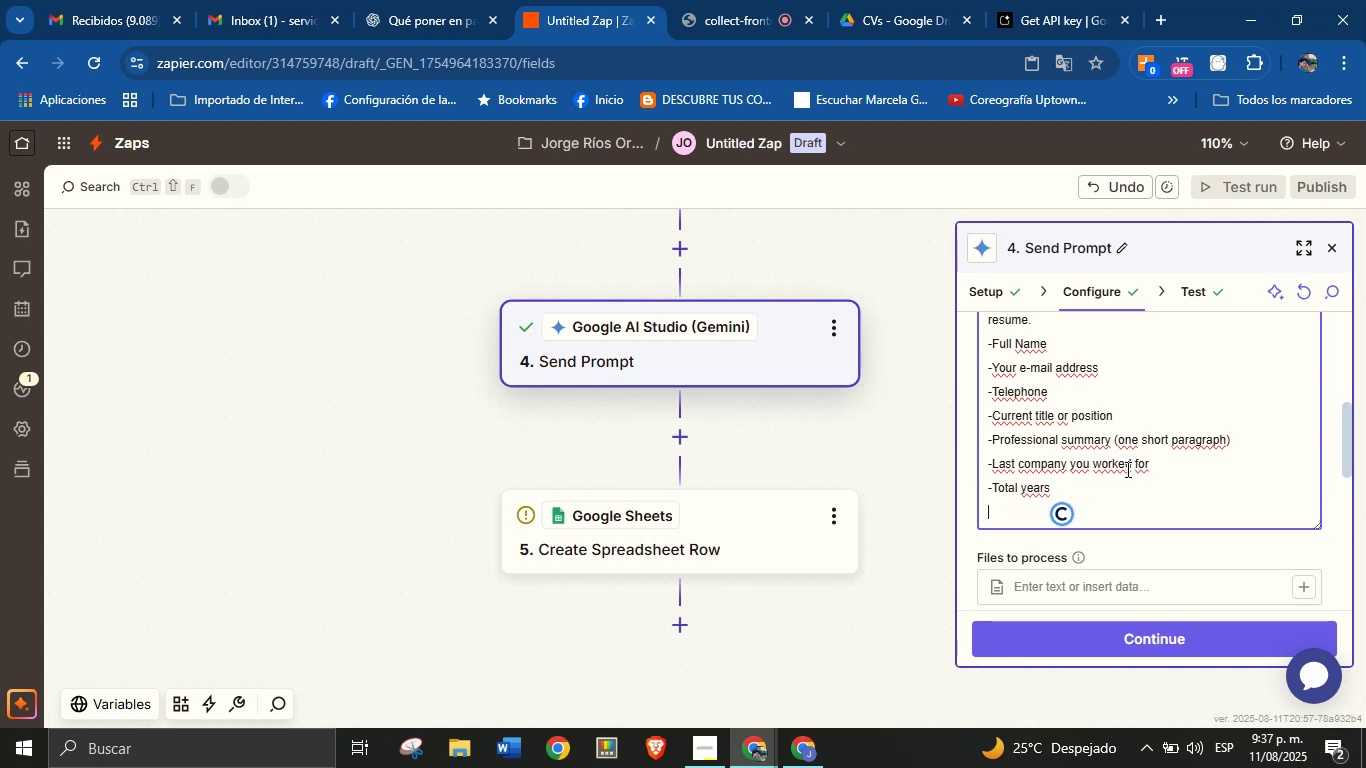 
key(Backspace)
type( of experience *whole number()
 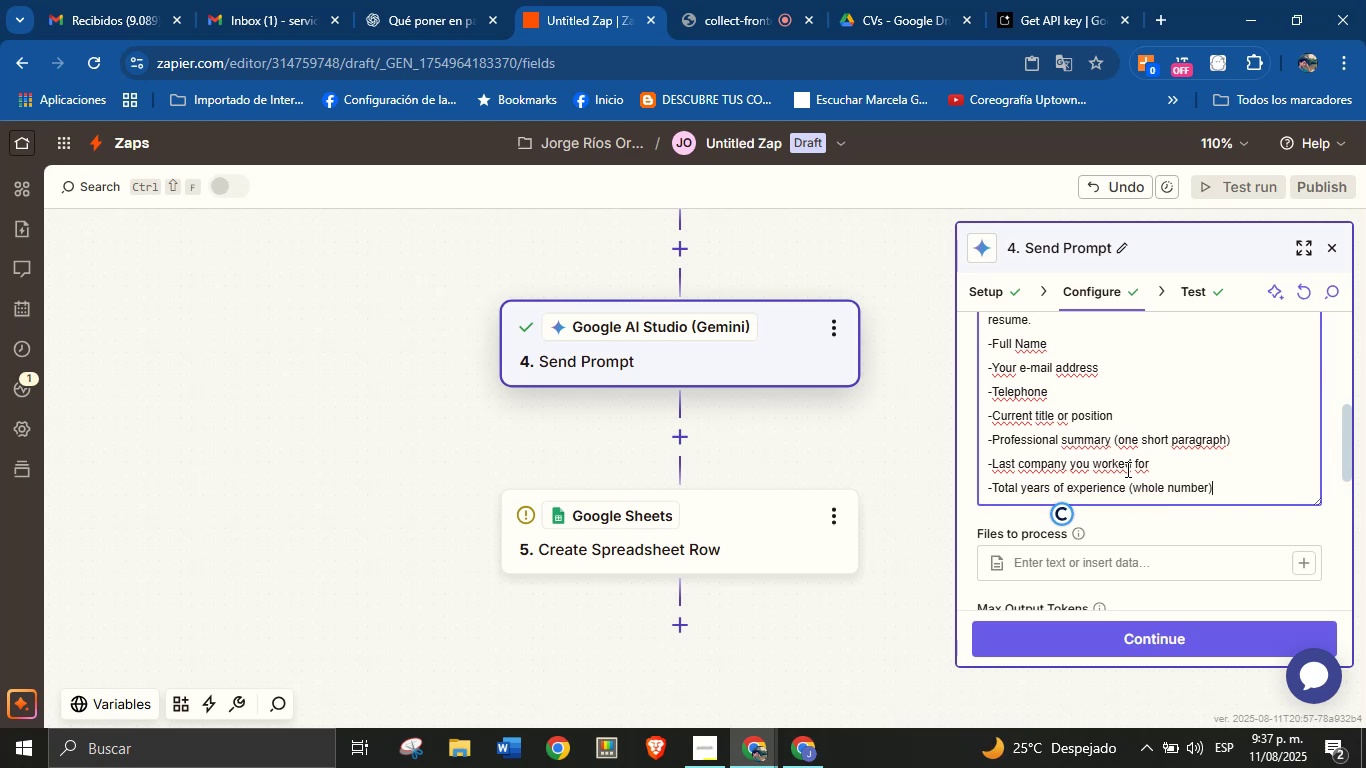 
key(Enter)
 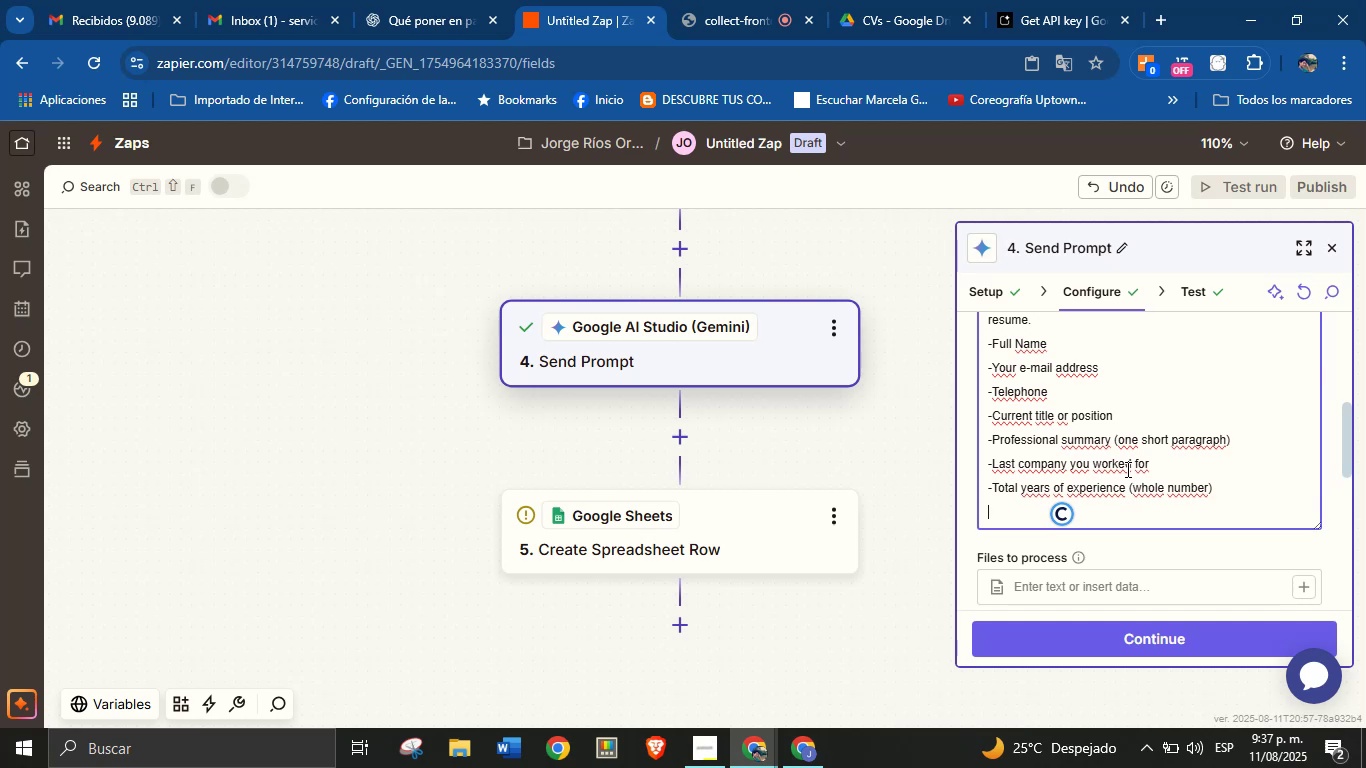 
type(-List of key skilss)
key(Backspace)
key(Backspace)
type(l)
 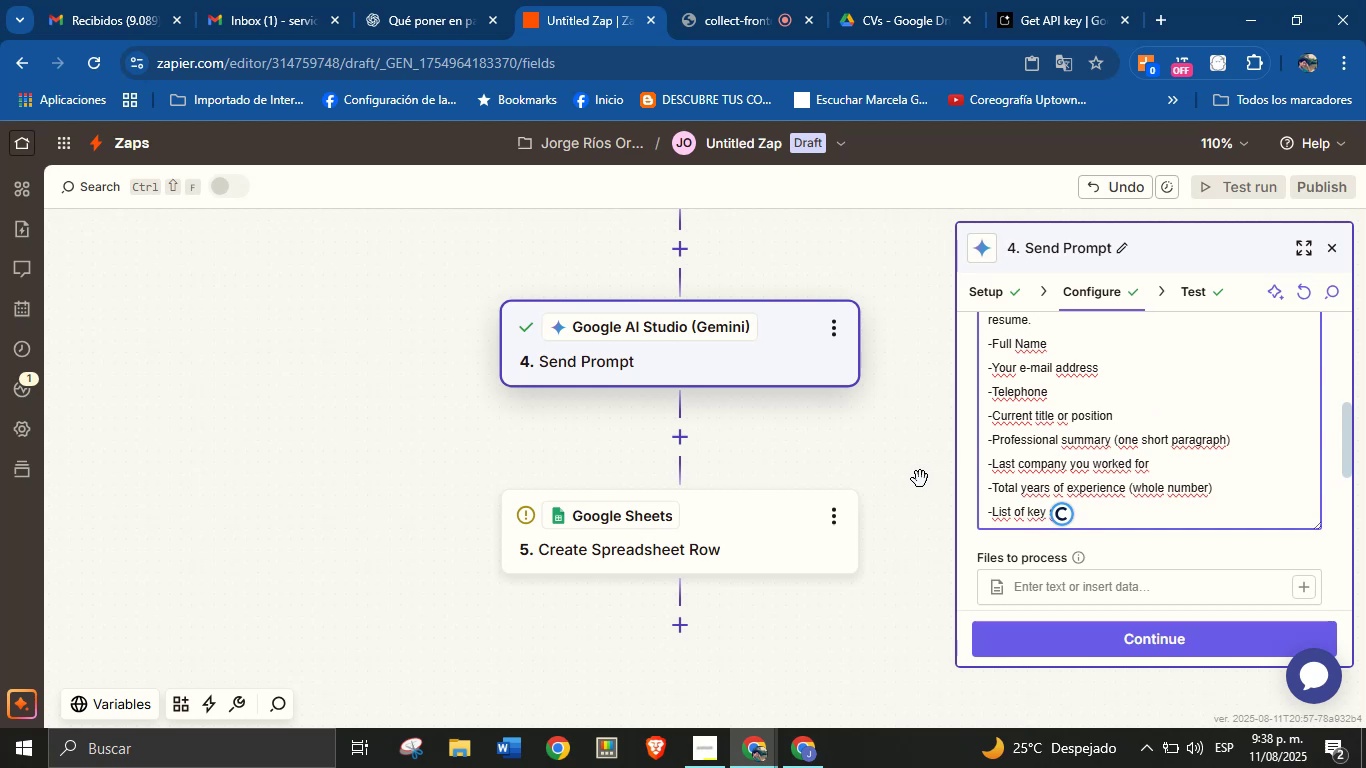 
left_click([967, 535])
 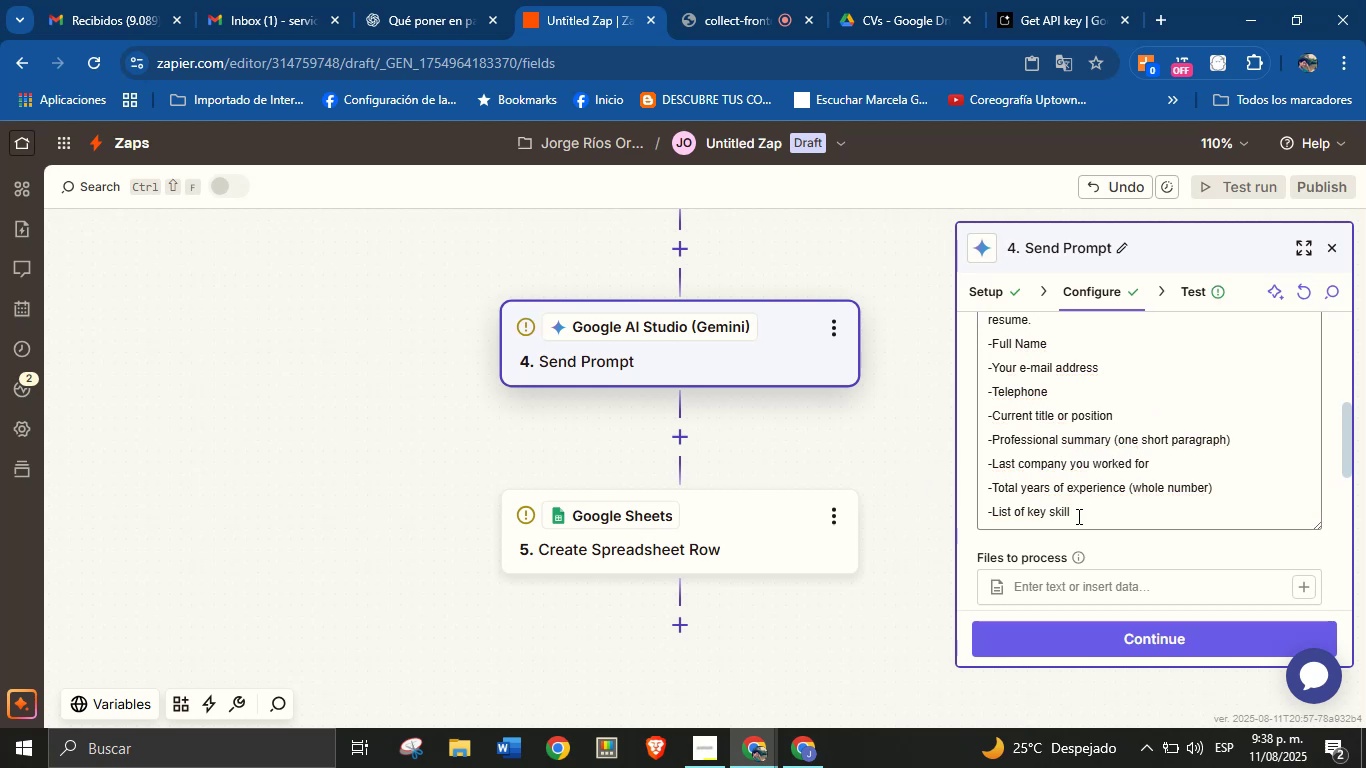 
left_click([1101, 513])
 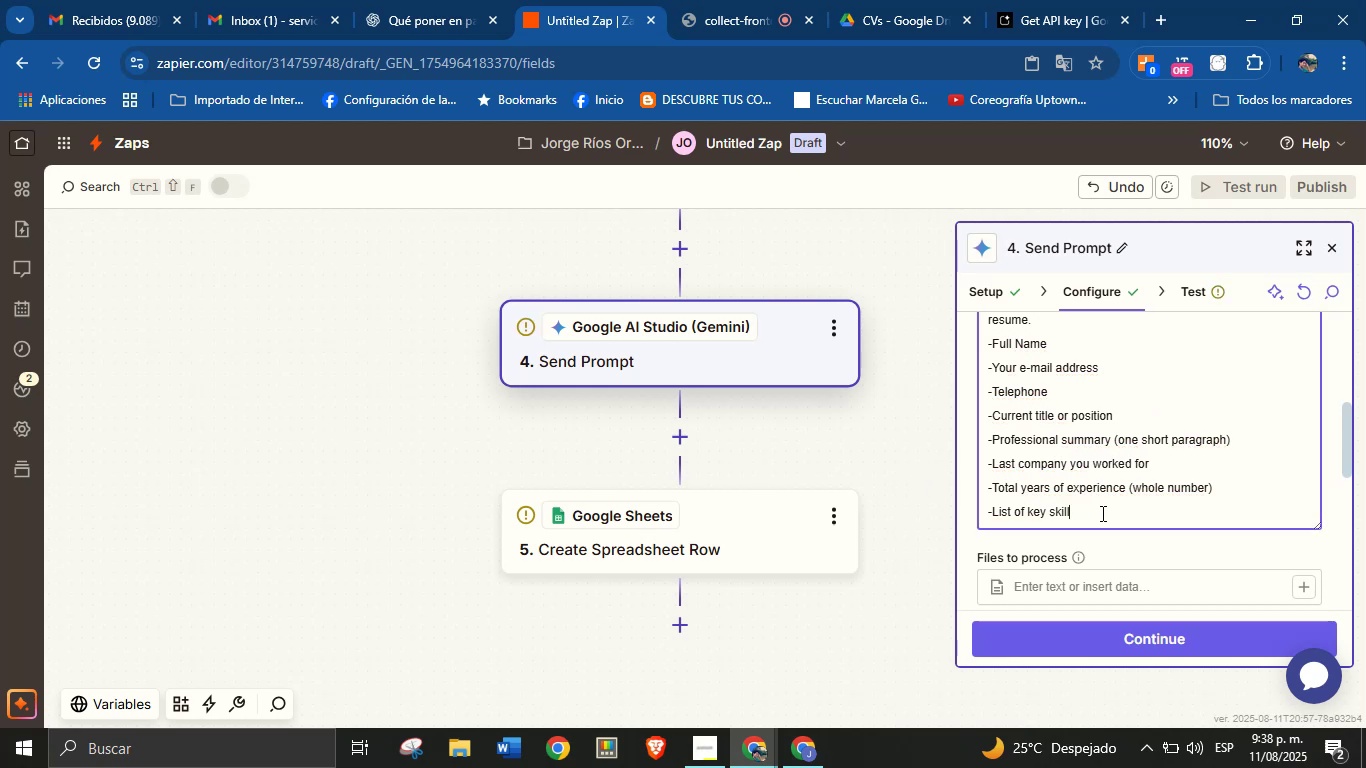 
key(S)
 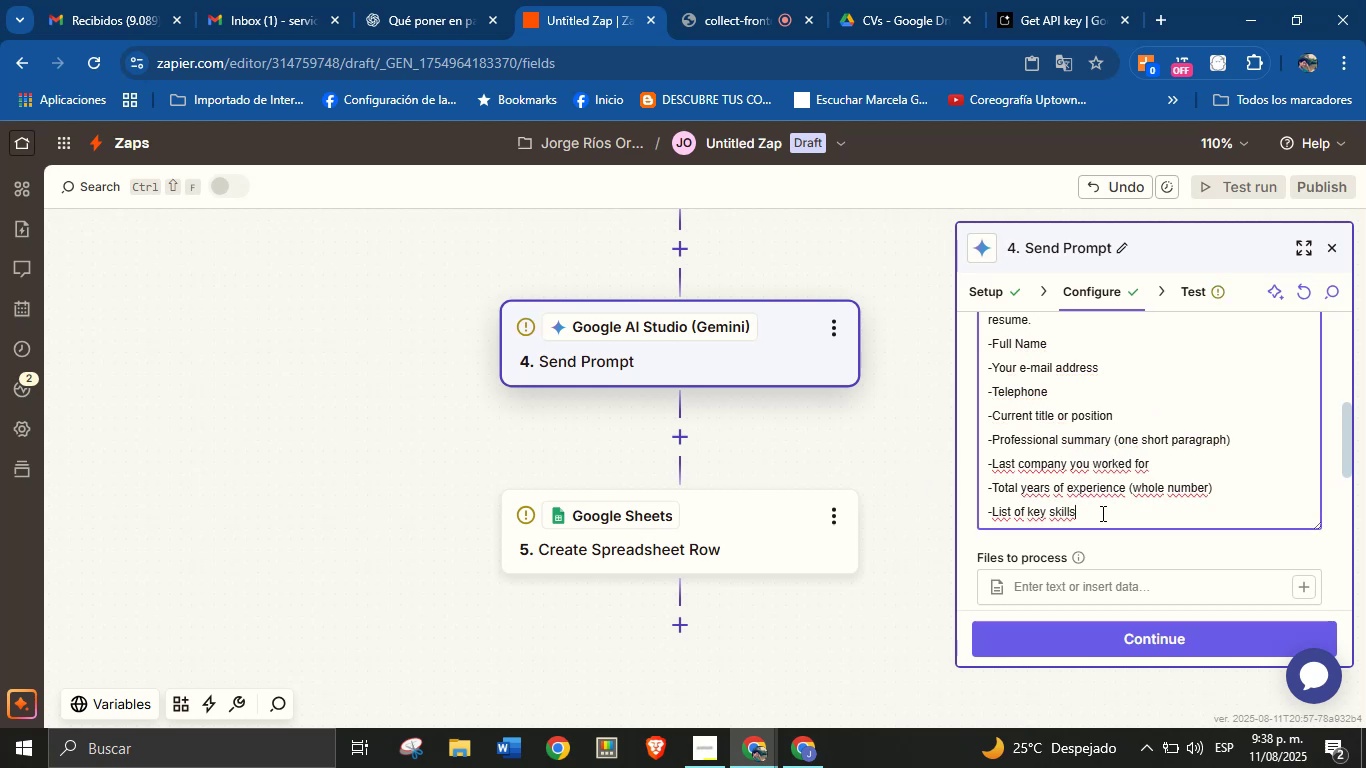 
key(Enter)
 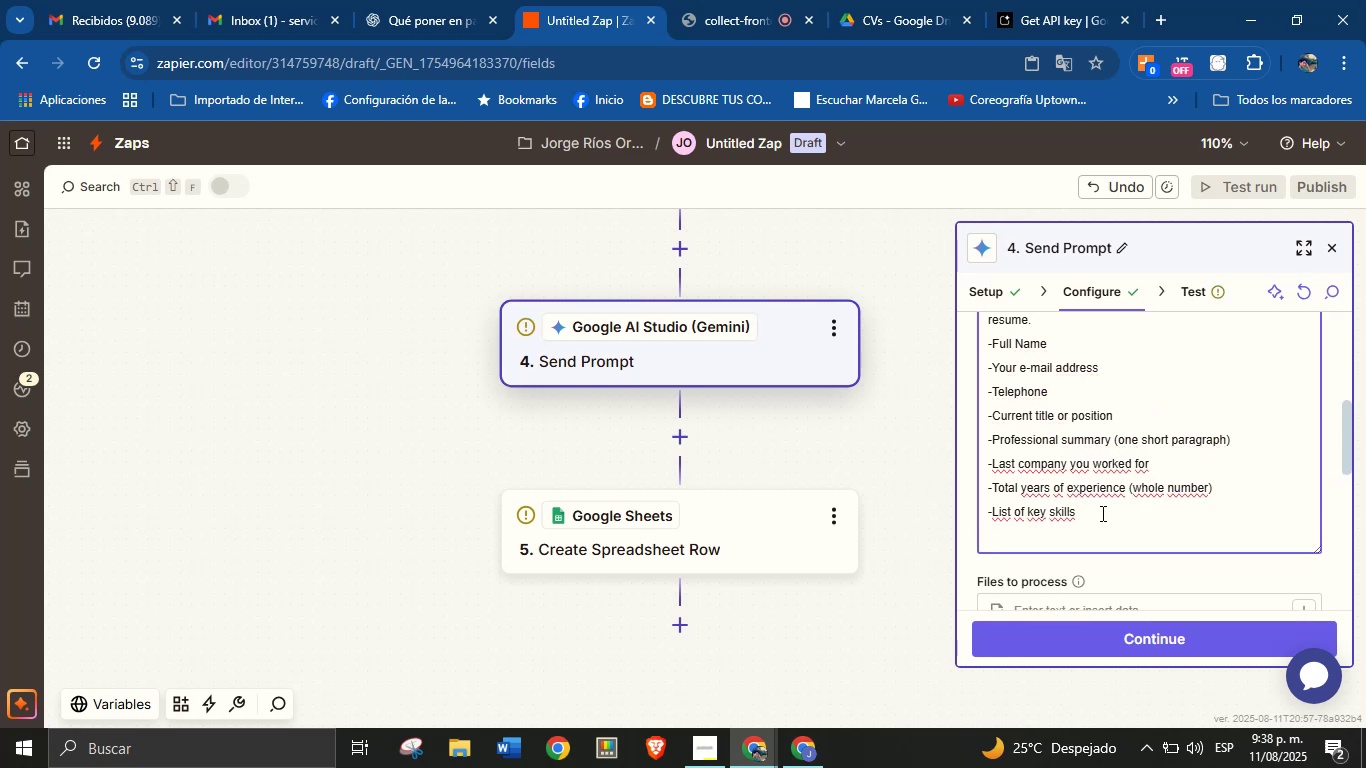 
key(Enter)
 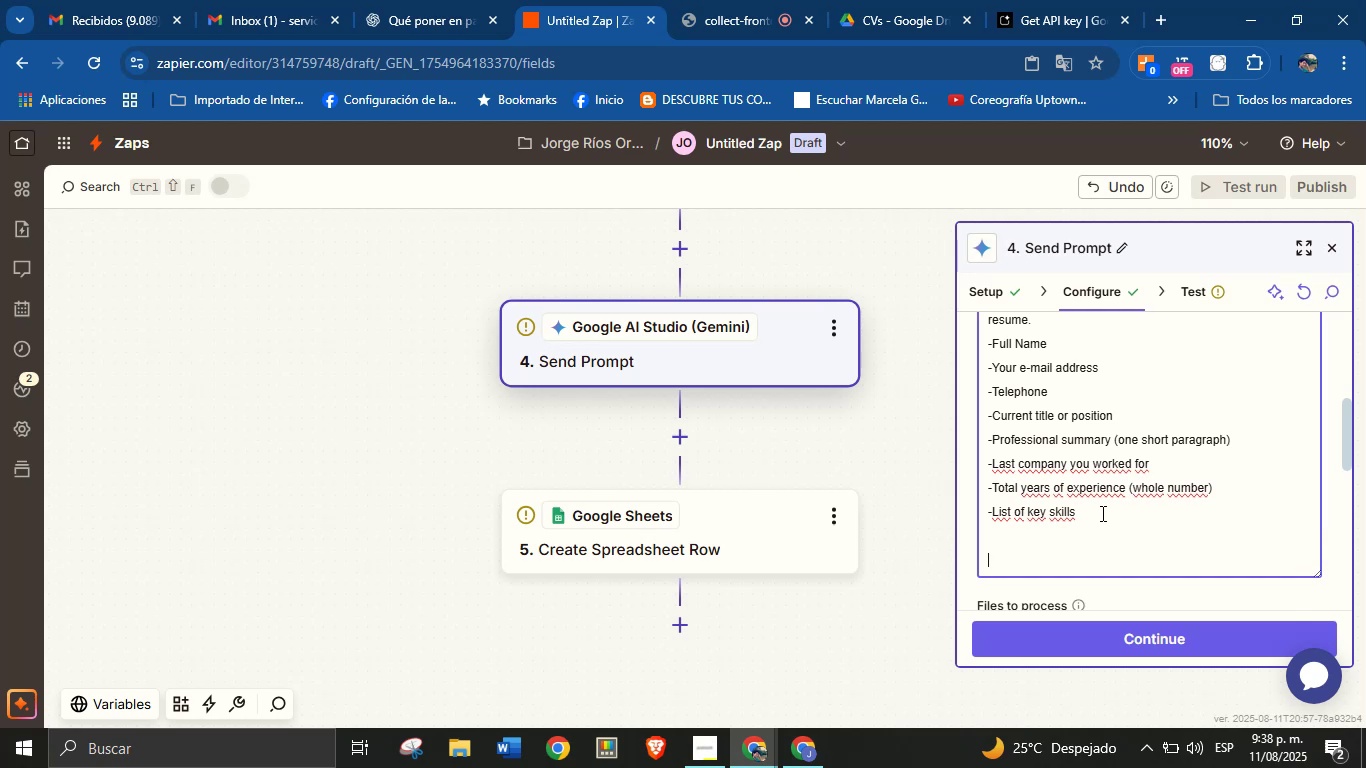 
type(If a field i )
key(Backspace)
type(s not found, return it as @N&A@)
 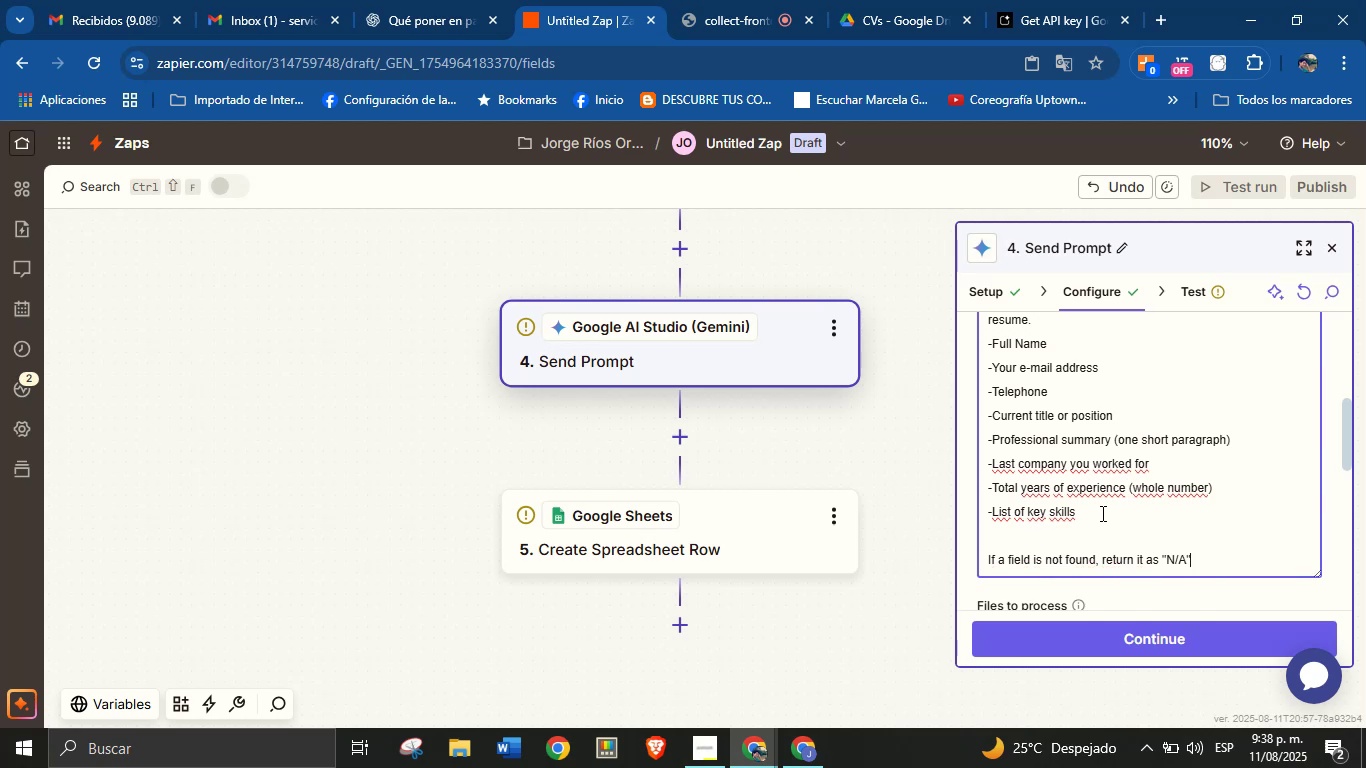 
key(Enter)
 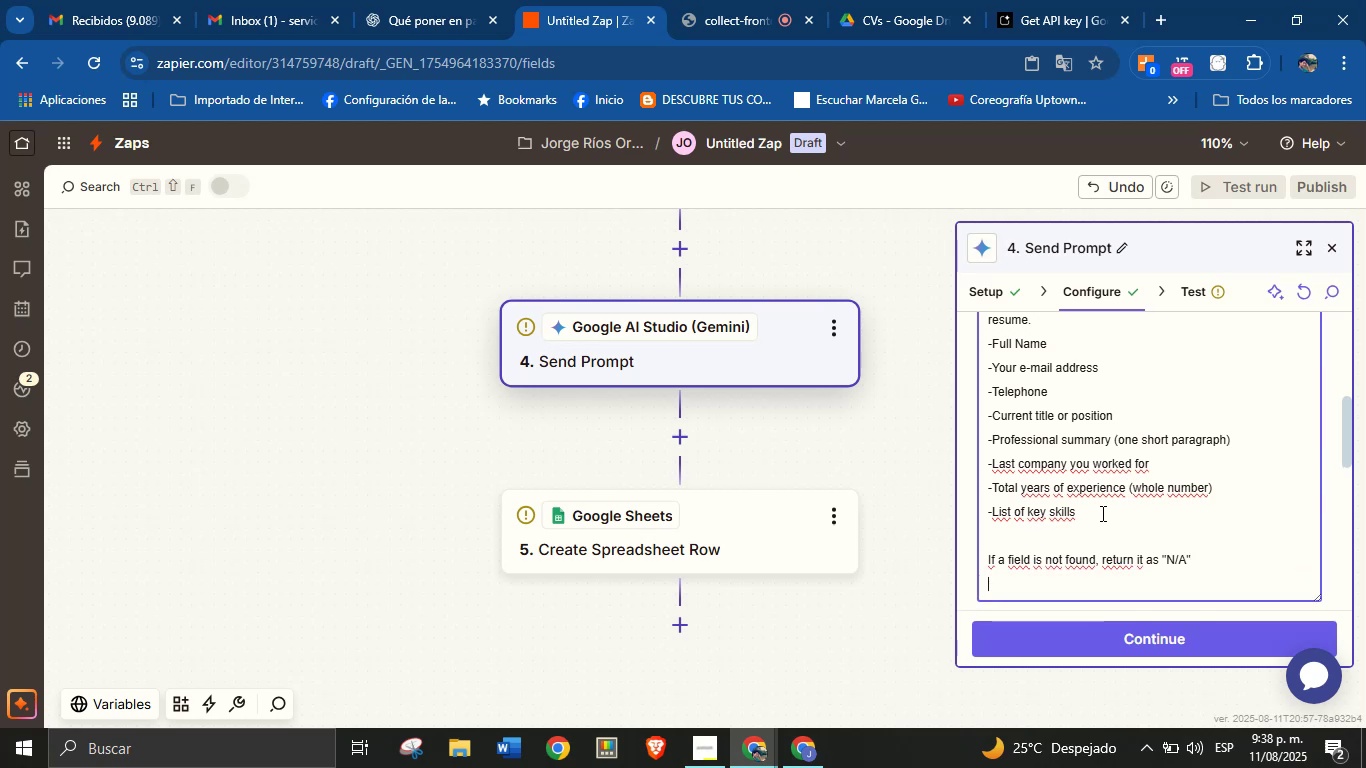 
type(Returns the information in a JSON object with the folo)
key(Backspace)
type(lowing keys> @name@, e)
key(Backspace)
type(@email@,@phone@,@title@,)
 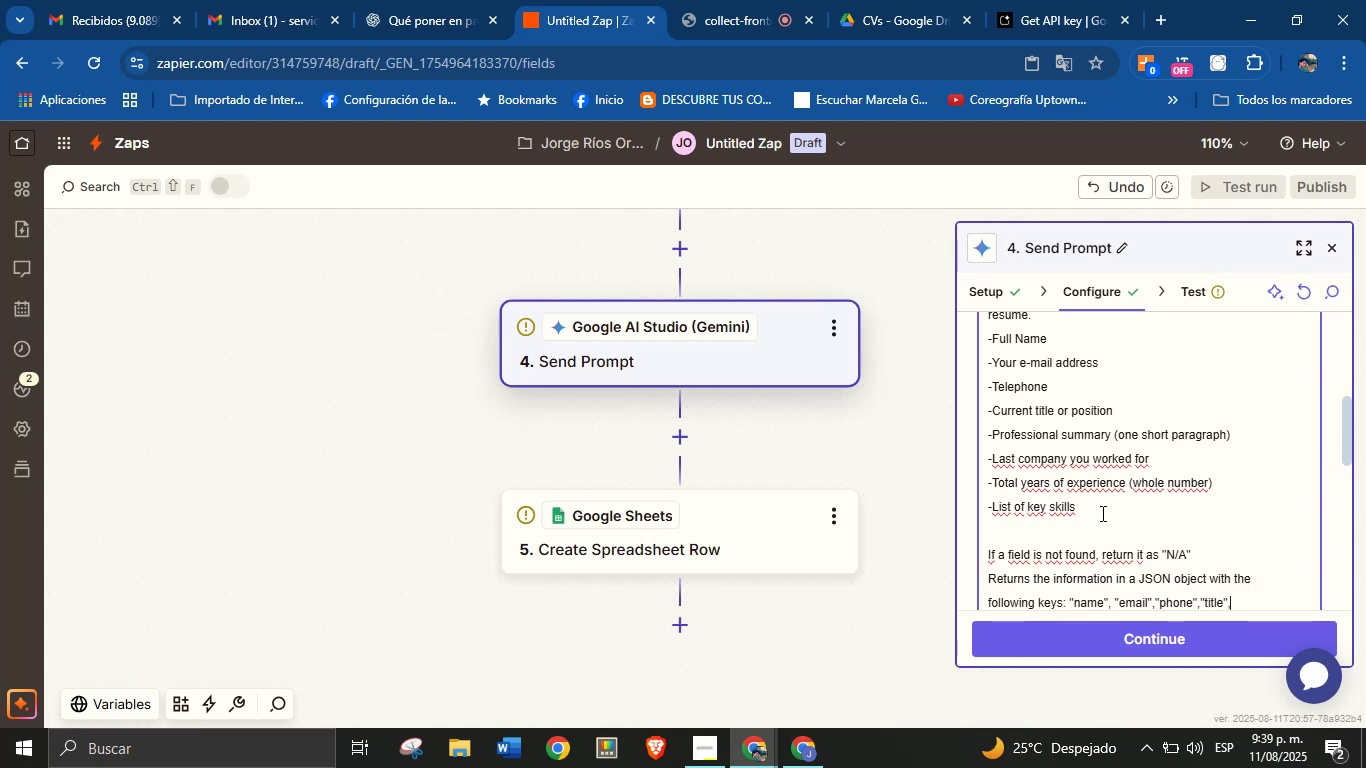 
type(@resume@,@last_company@)
 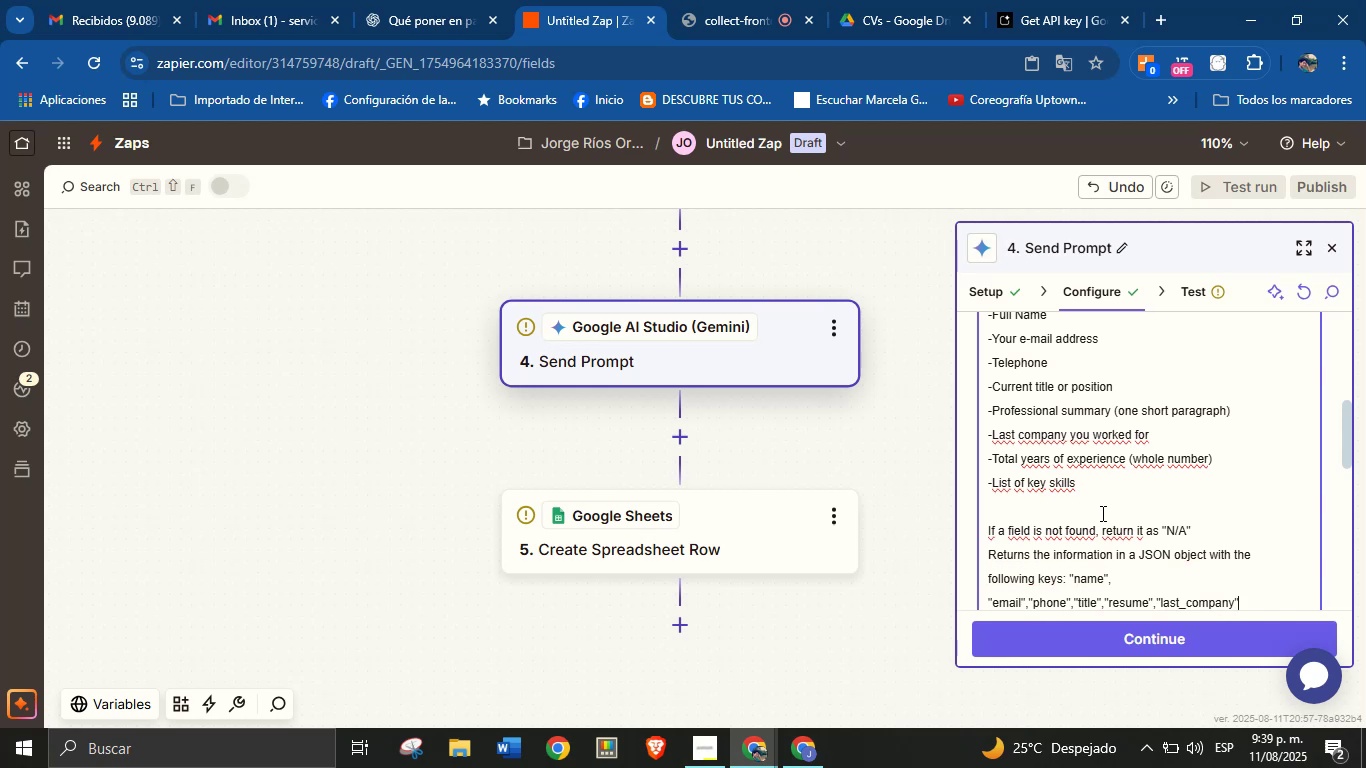 
type(, @years_experience@, )
key(Backspace)
type(@skills@)
 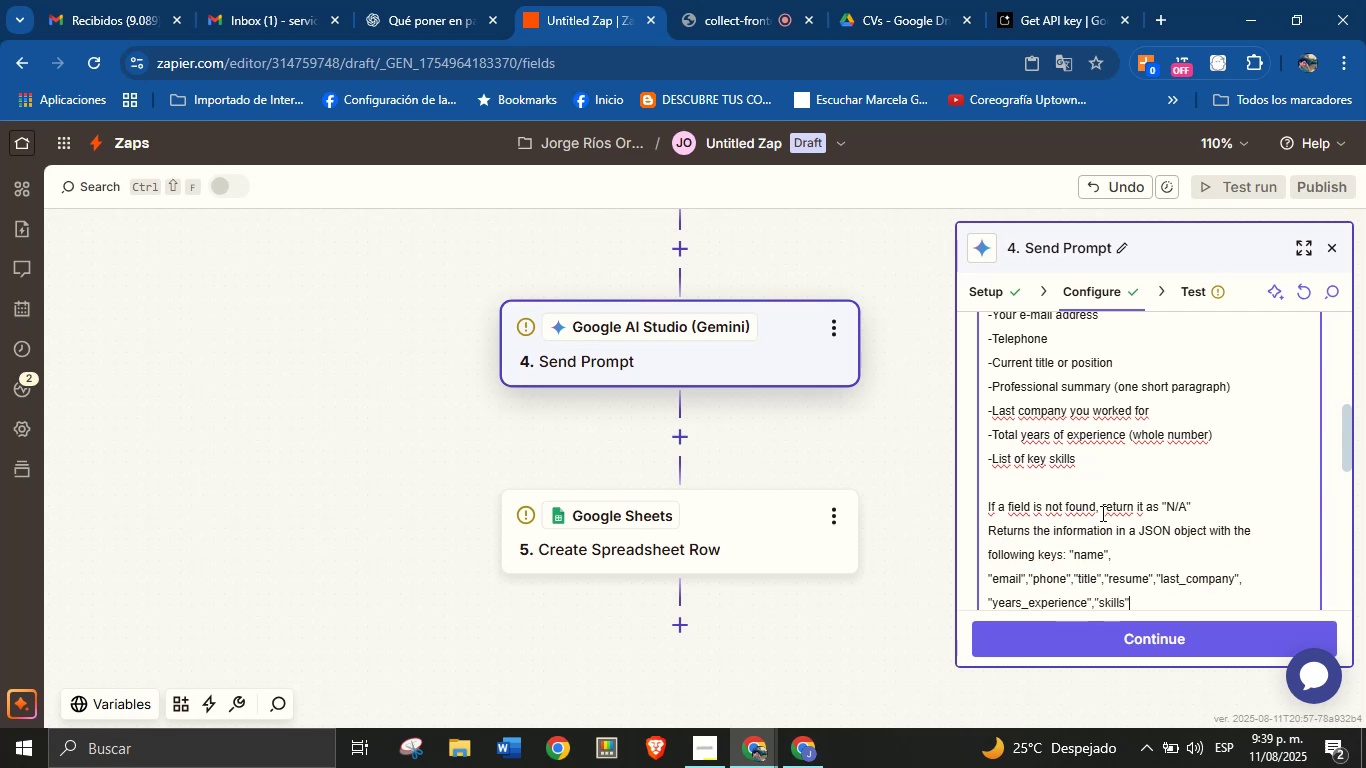 
wait(91.28)
 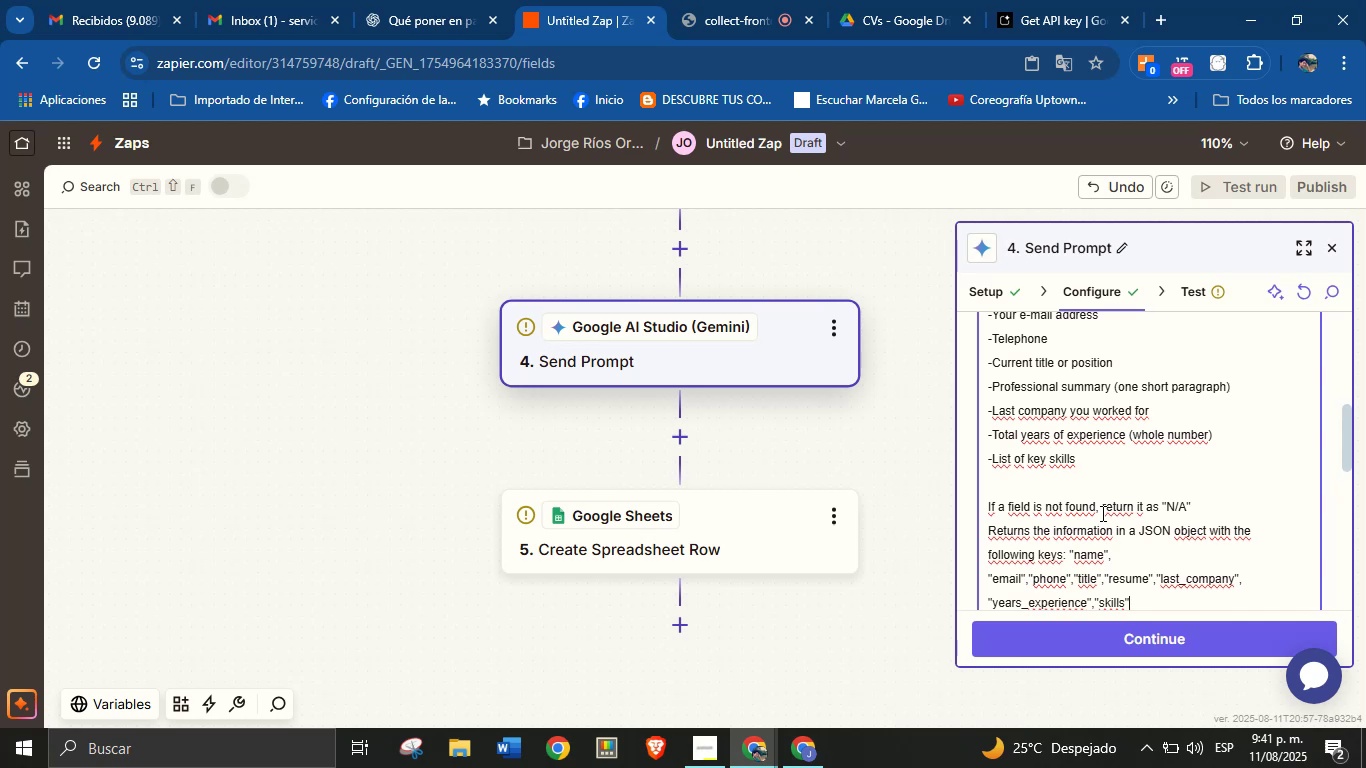 
scroll: coordinate [1153, 556], scroll_direction: down, amount: 1.0
 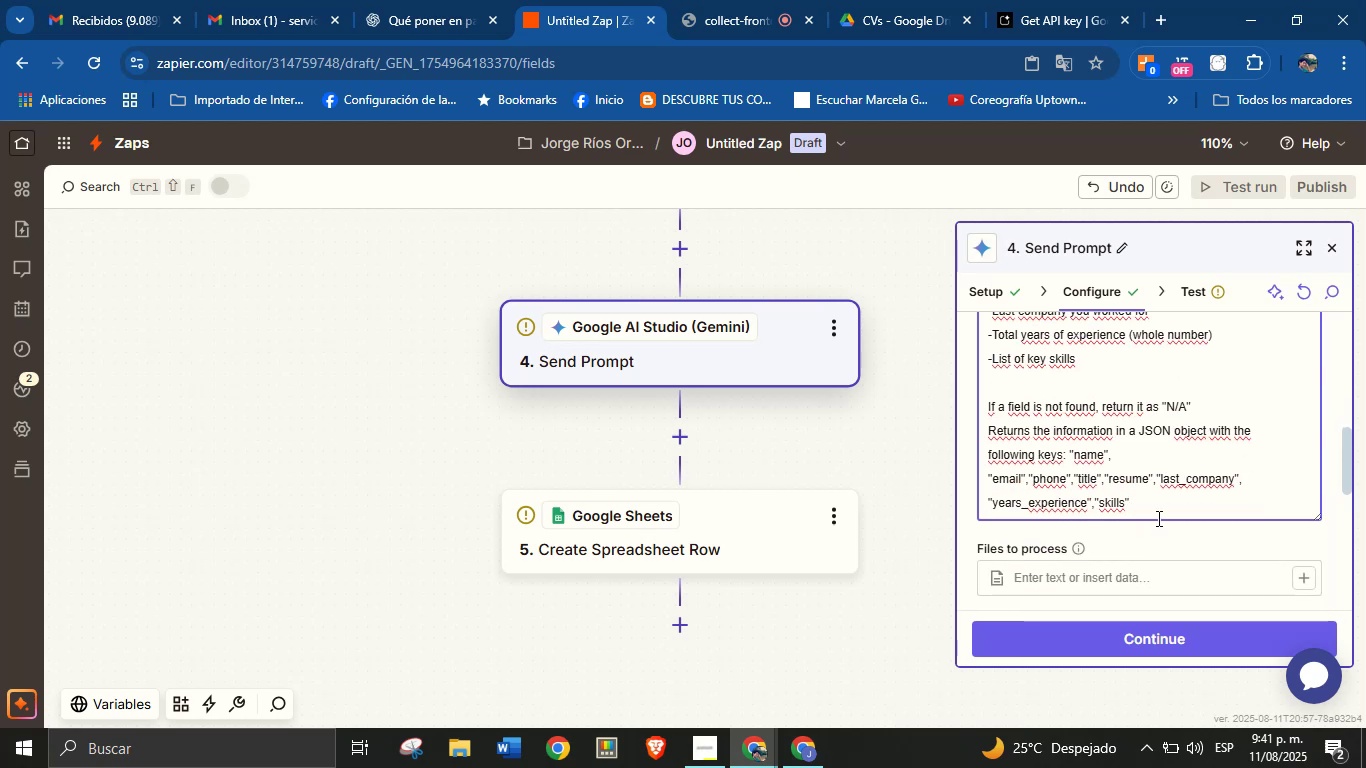 
key(Enter)
 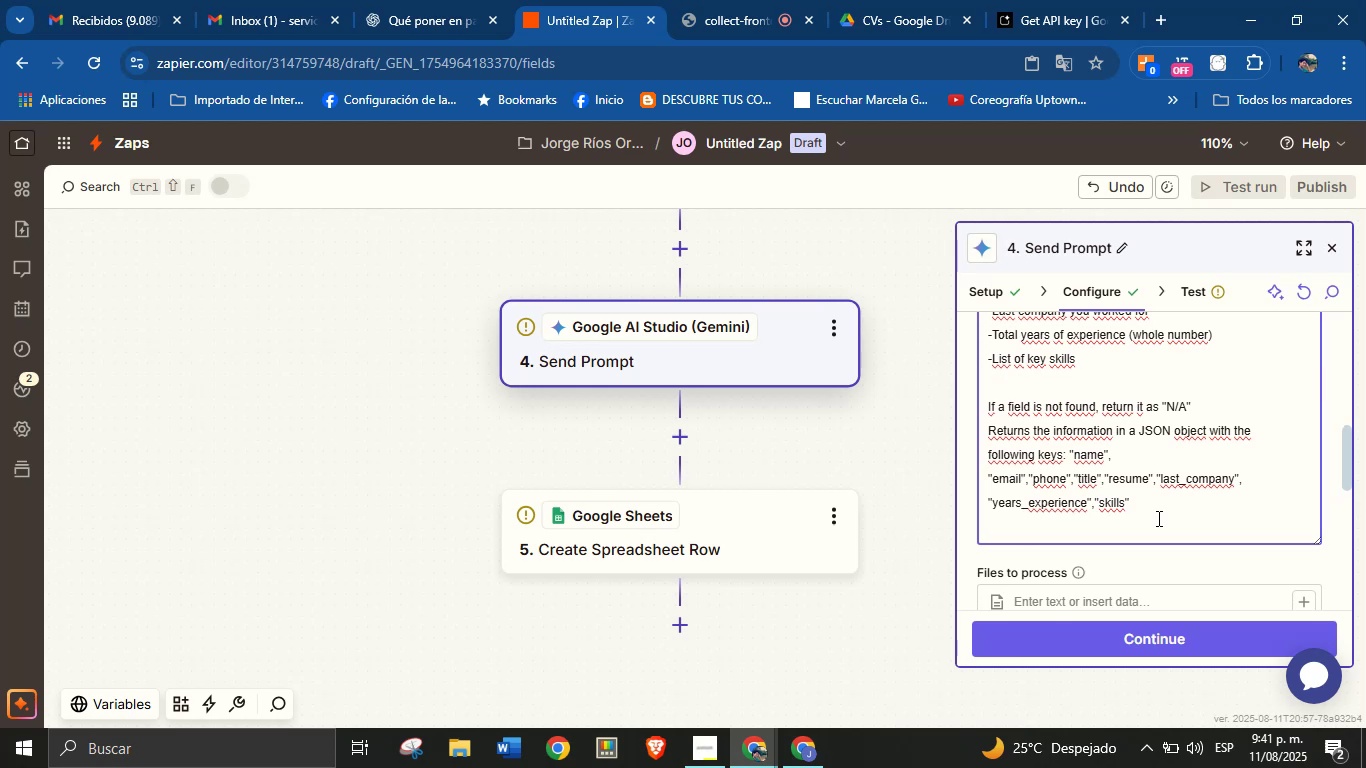 
key(Enter)
 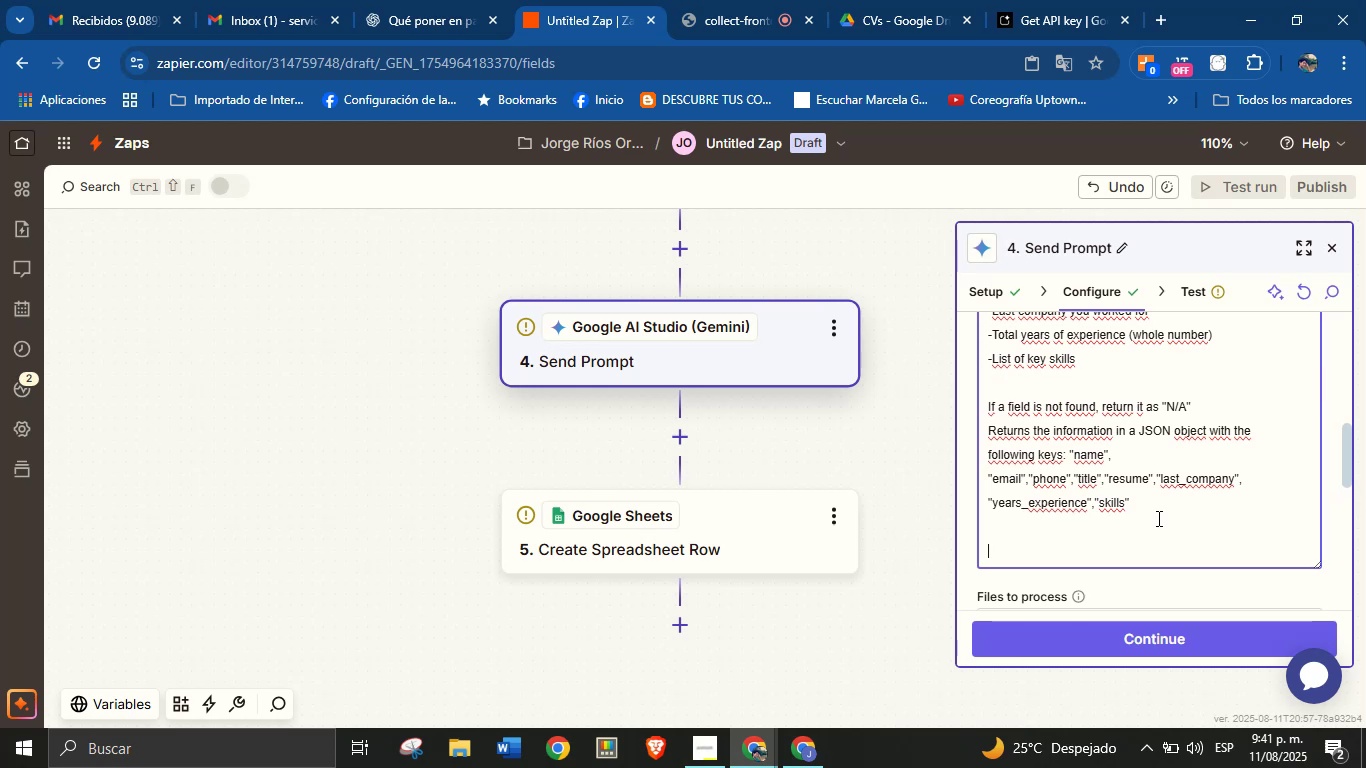 
type(The text of the resi)
key(Backspace)
type(ume is the following>)
 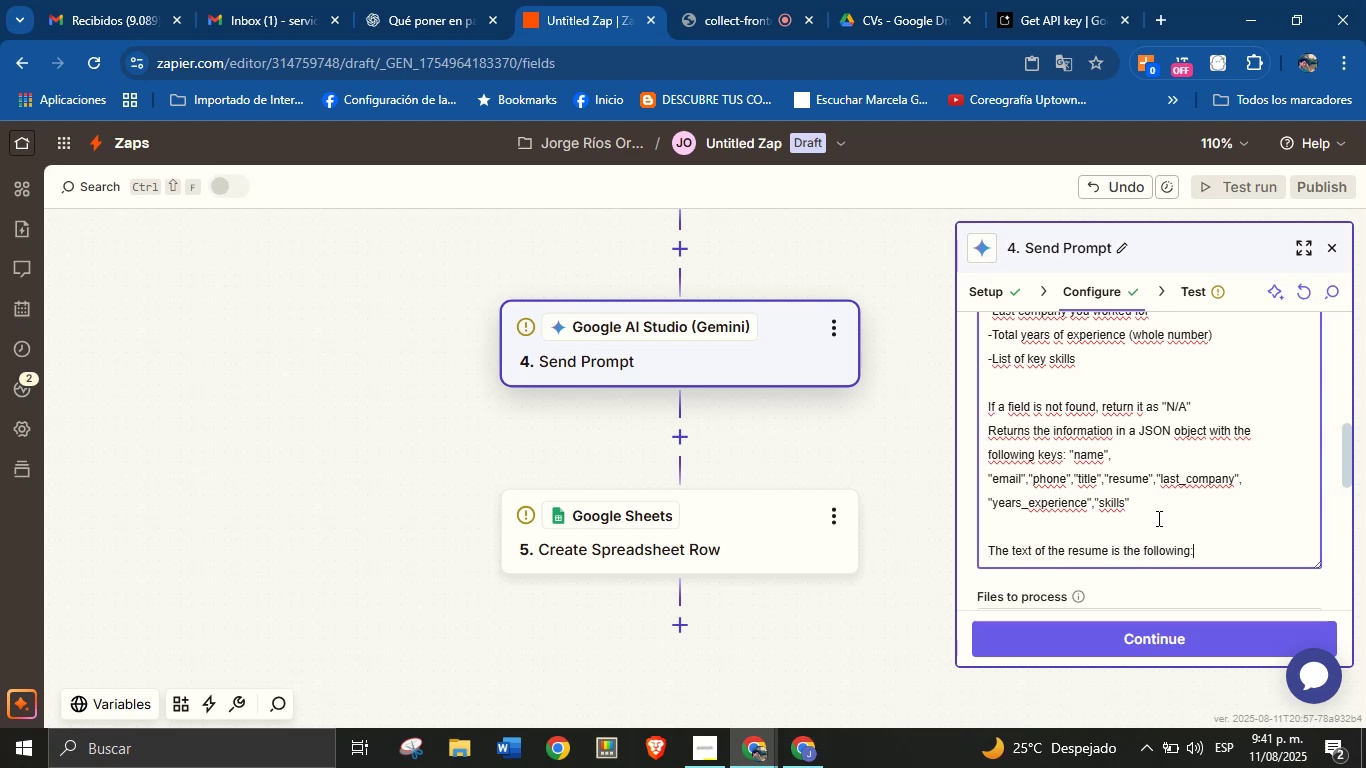 
hold_key(key=Backspace, duration=1.38)
 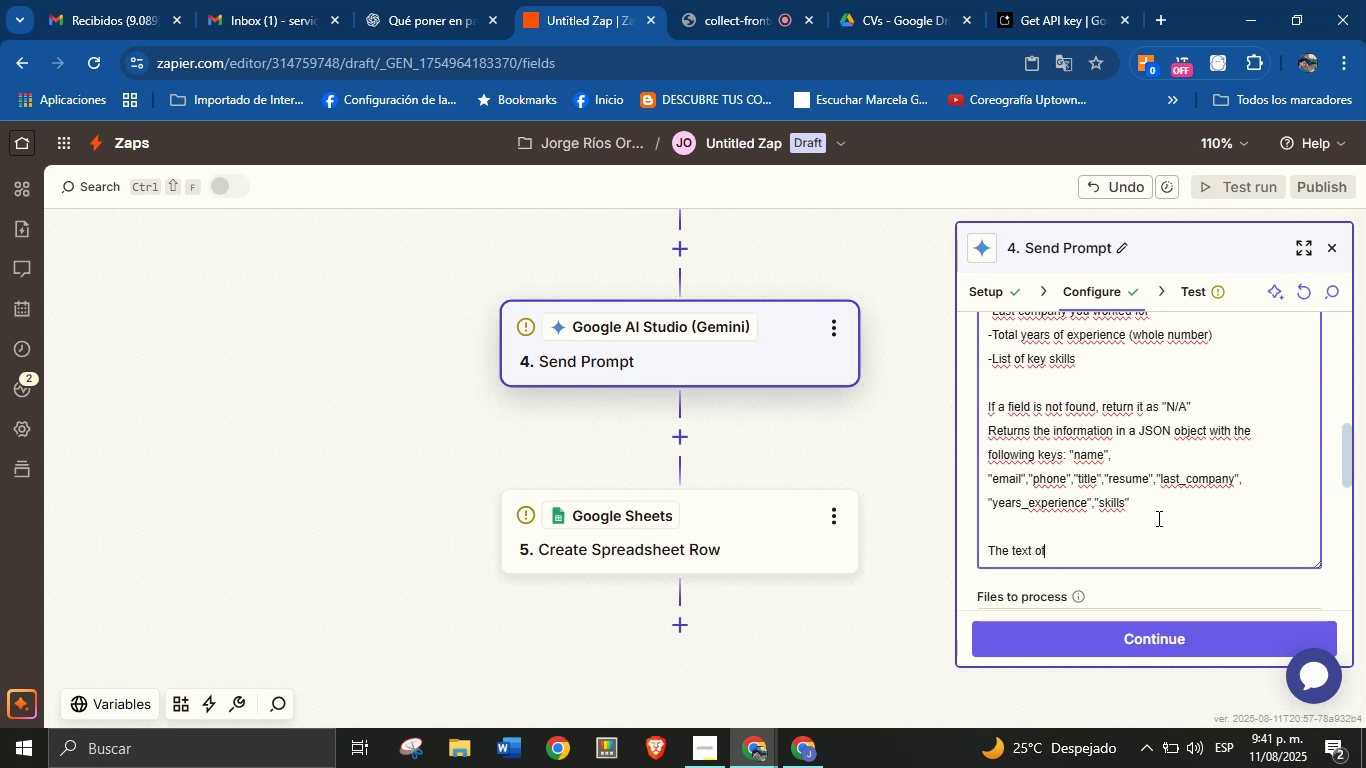 
key(Backspace)
 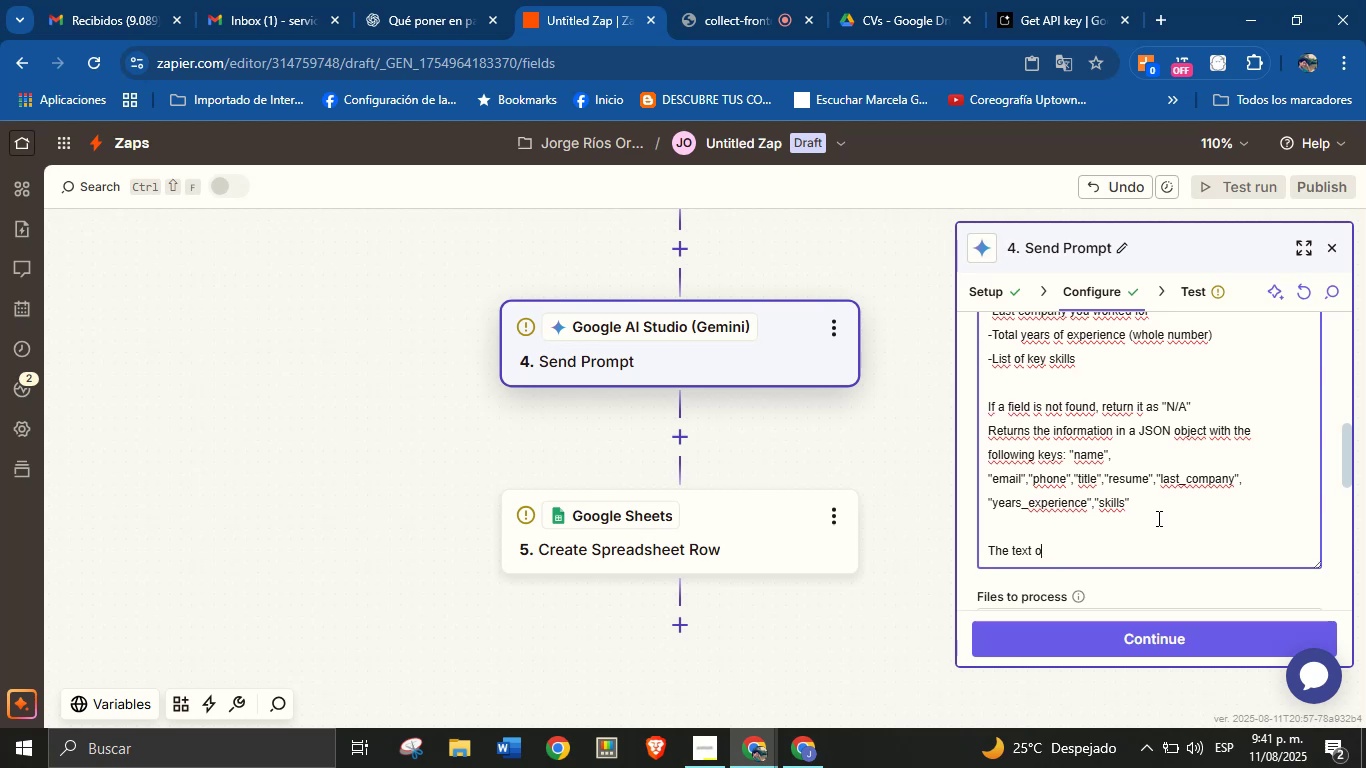 
key(Backspace)
 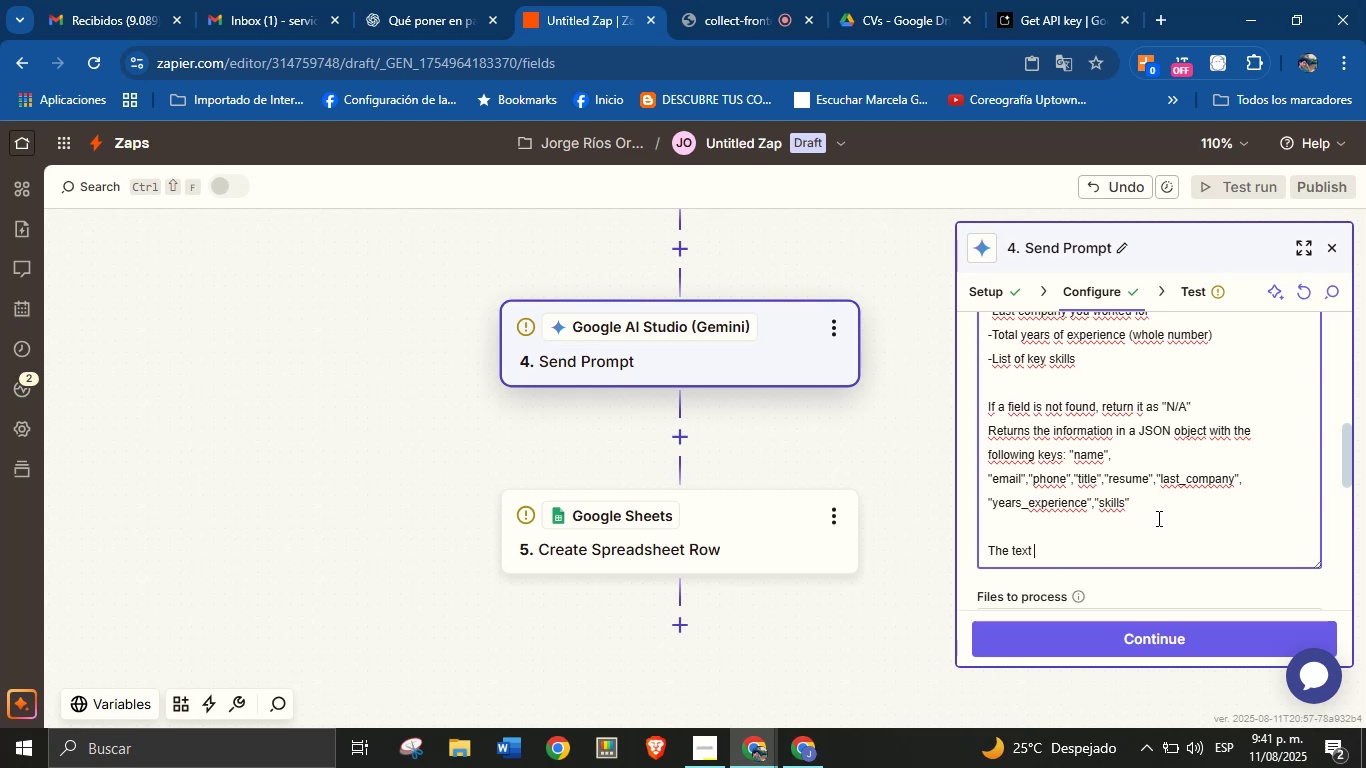 
key(Backspace)
 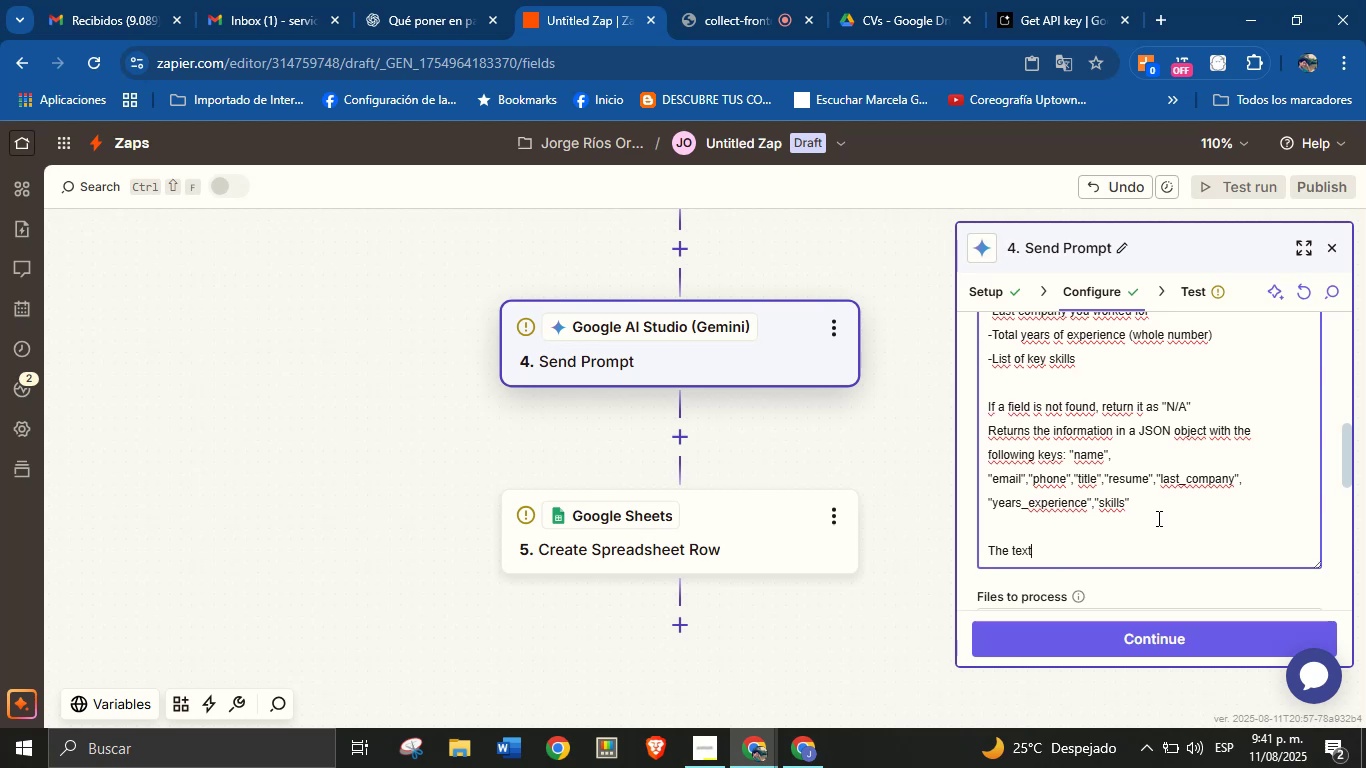 
key(Backspace)
 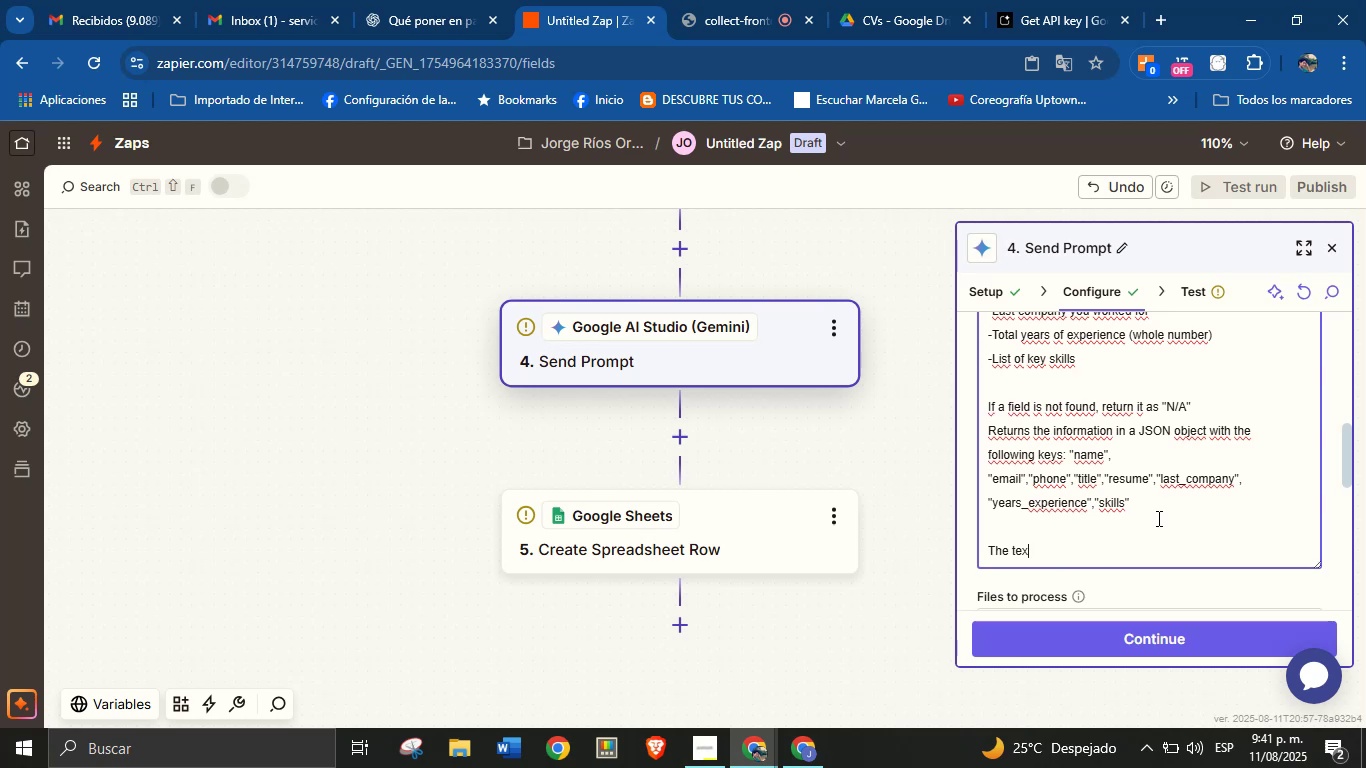 
key(Backspace)
 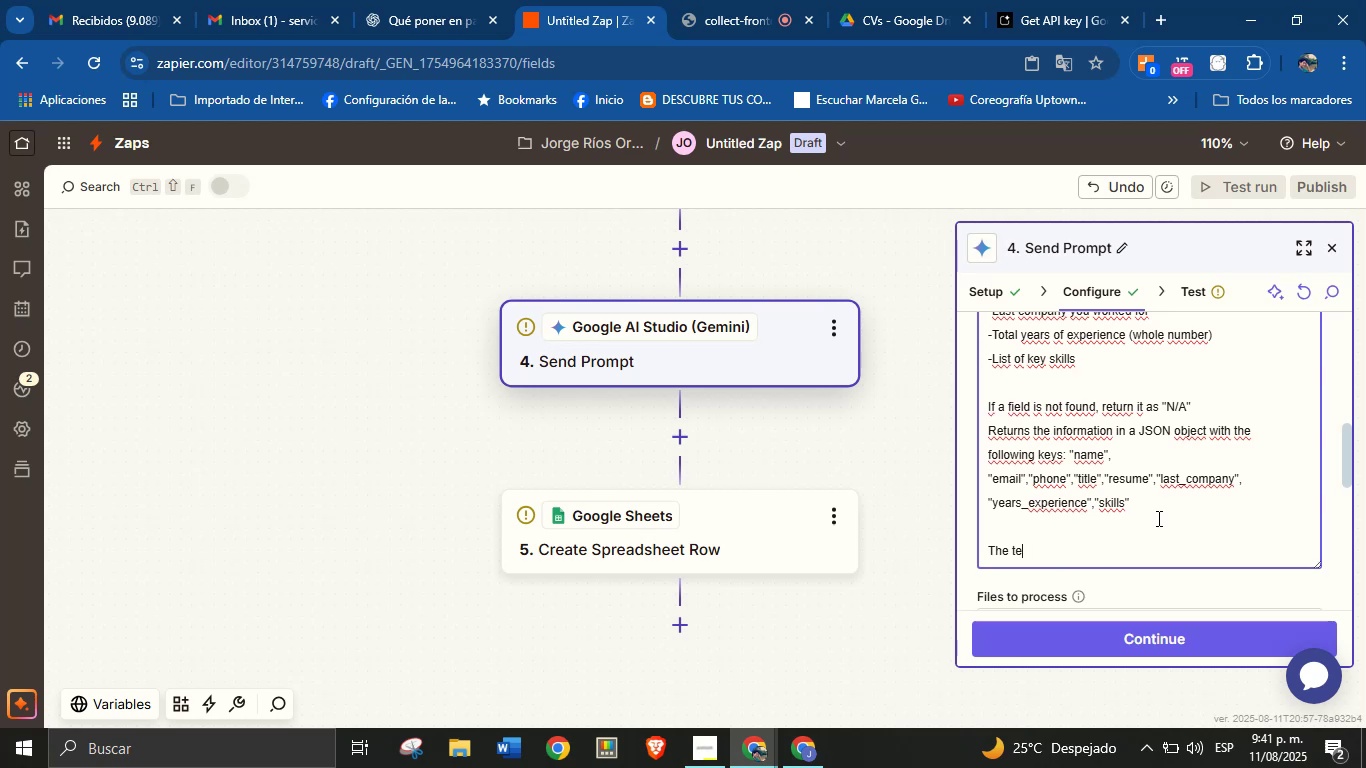 
key(Backspace)
 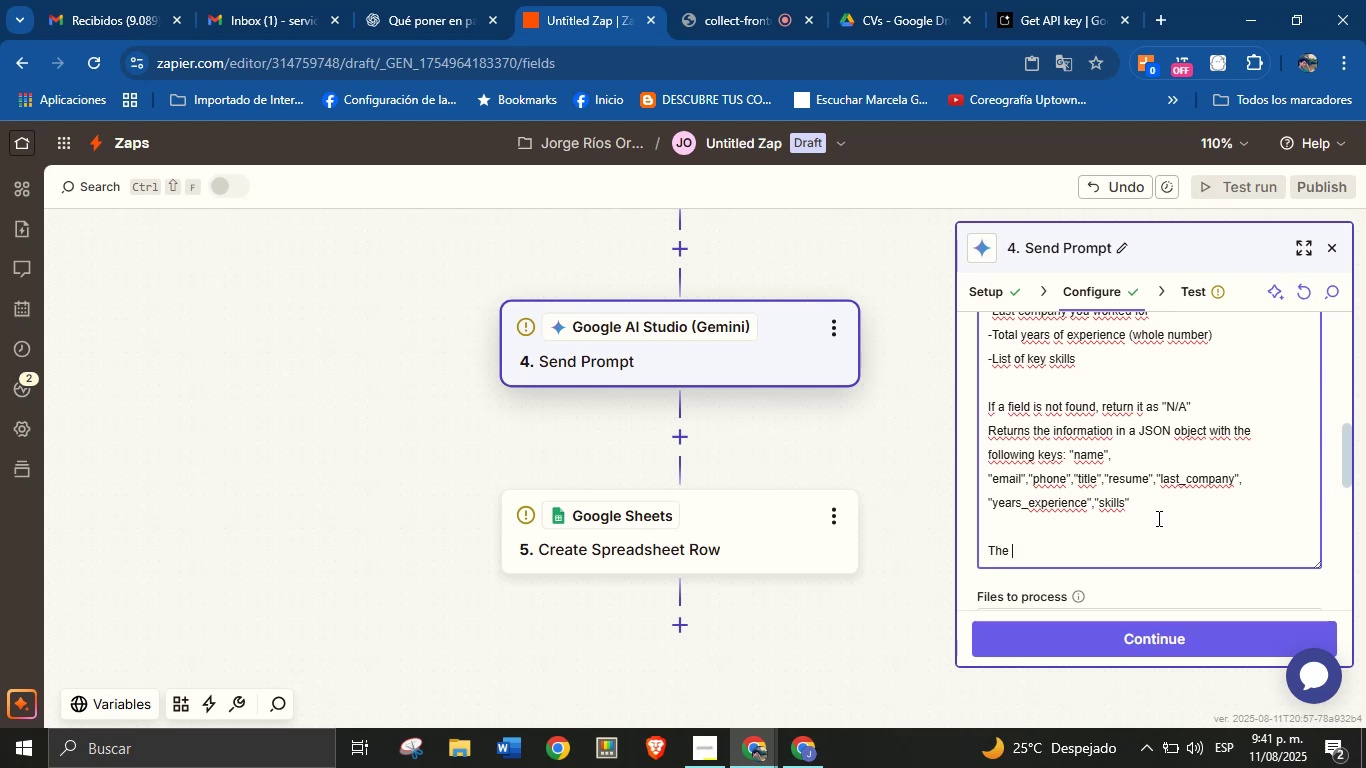 
key(Backspace)
 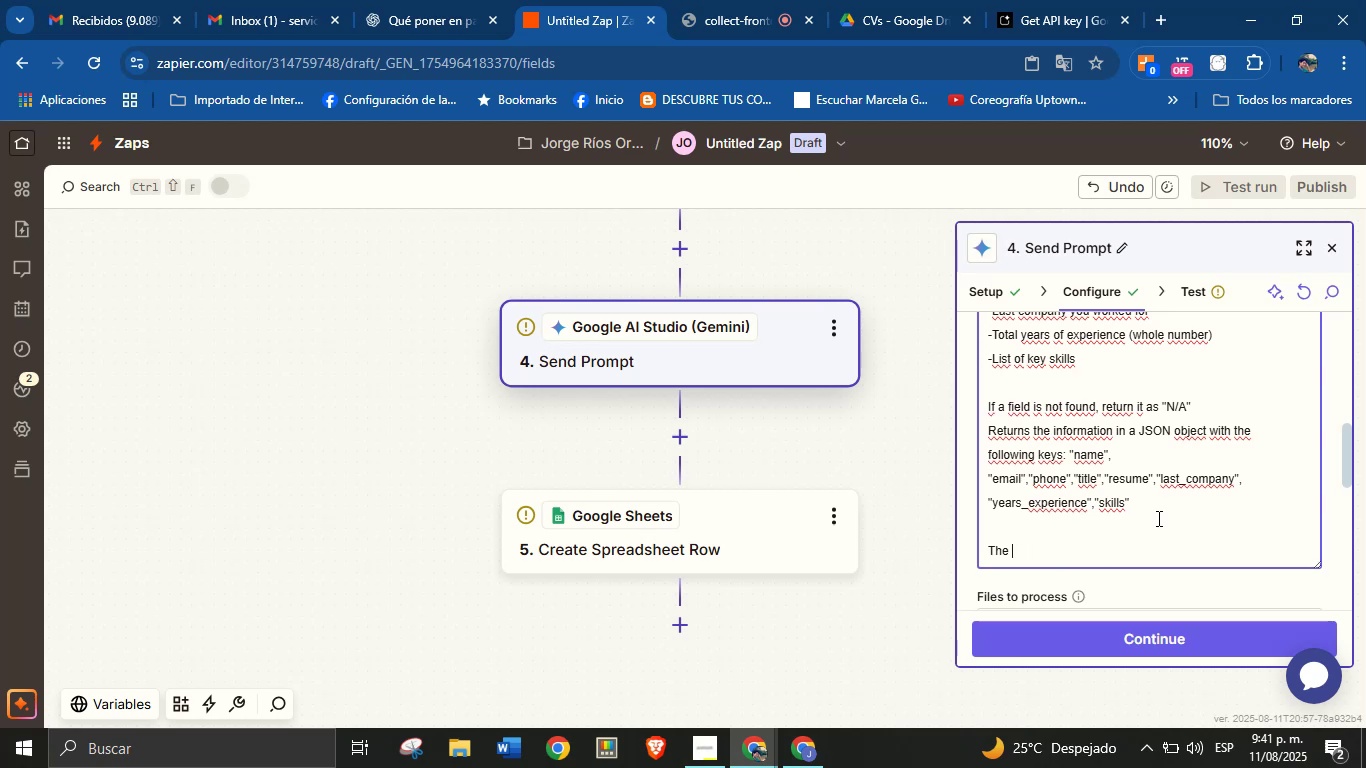 
key(Backspace)
 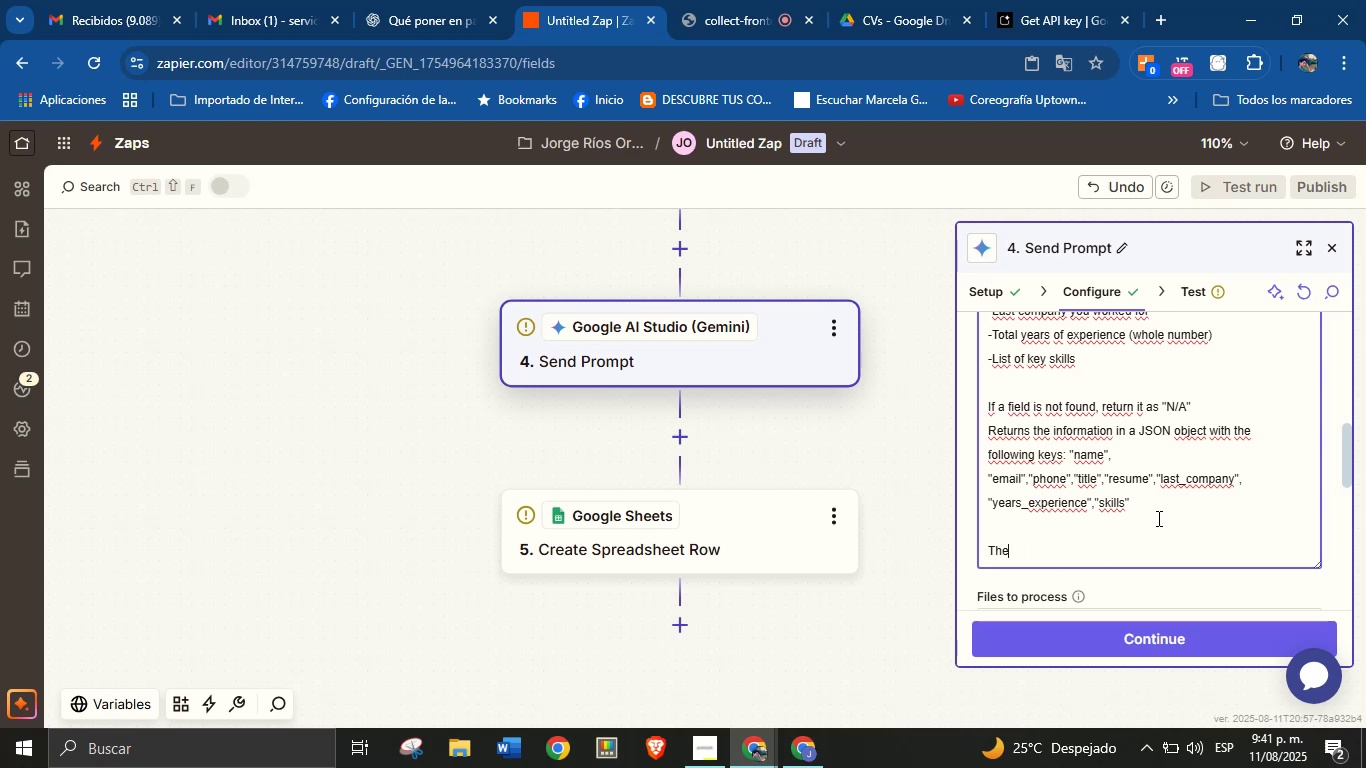 
key(Backspace)
 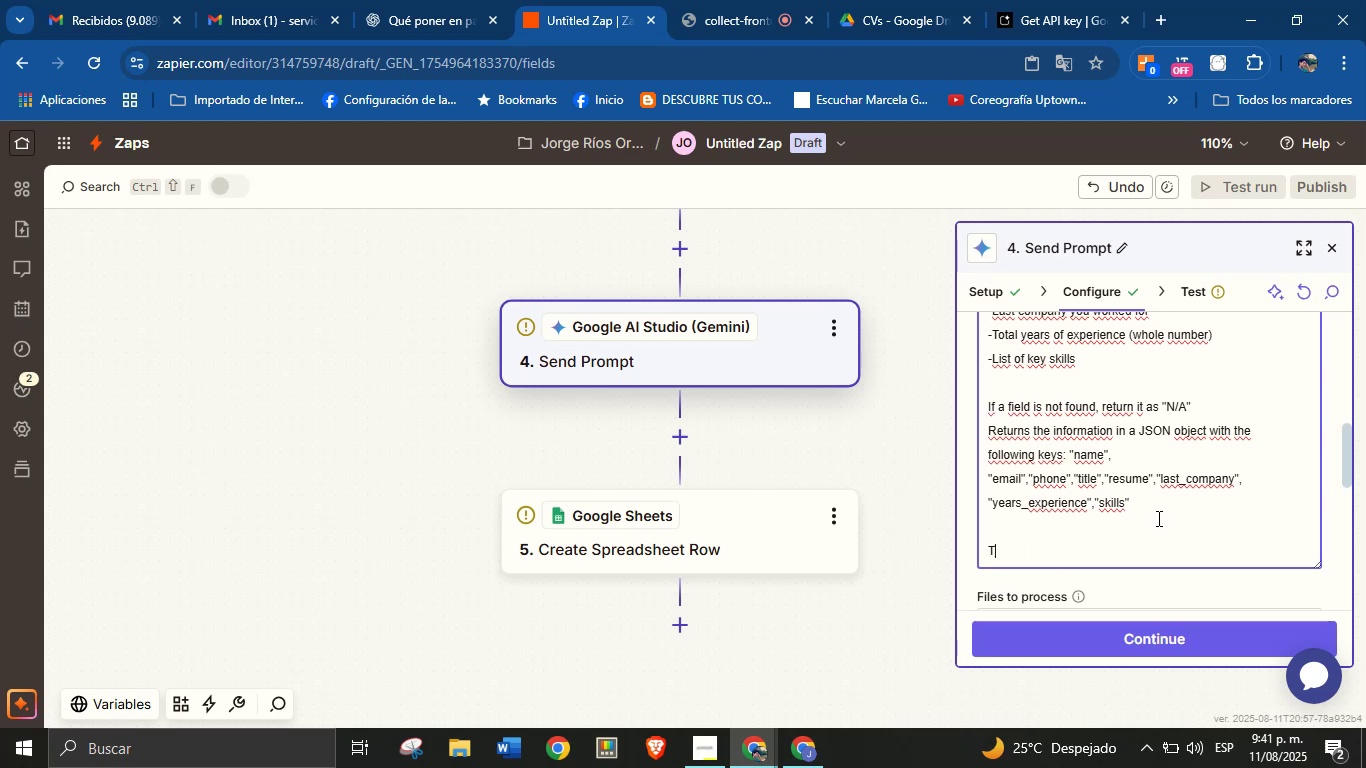 
key(Backspace)
 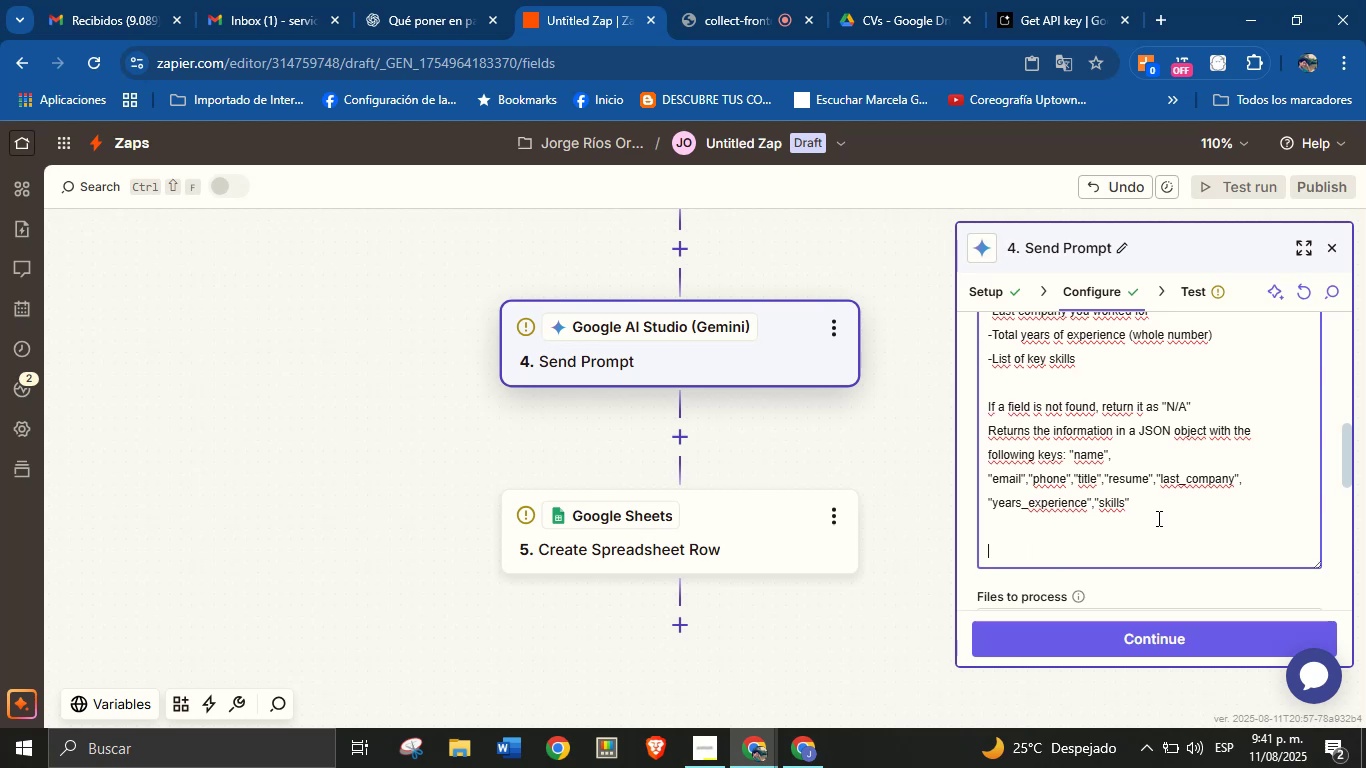 
key(Backspace)
 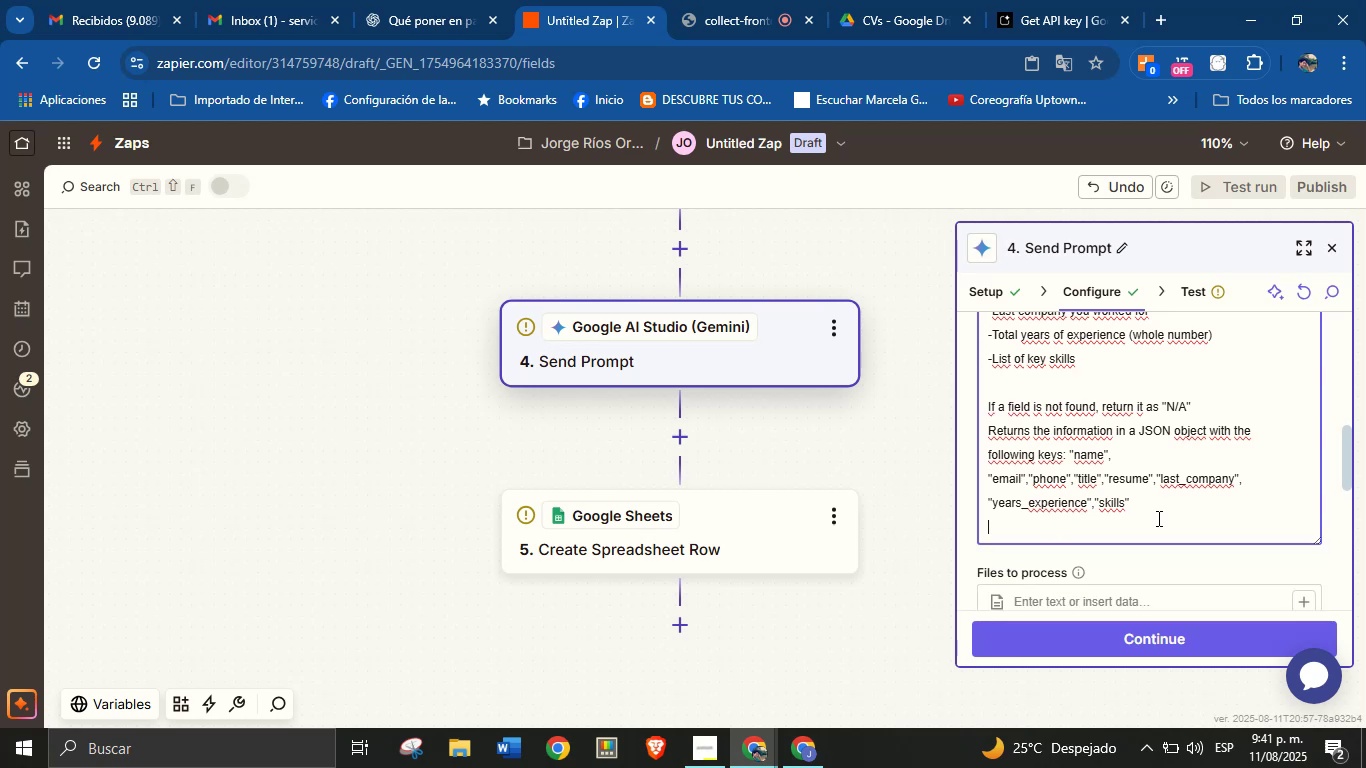 
key(Backspace)
 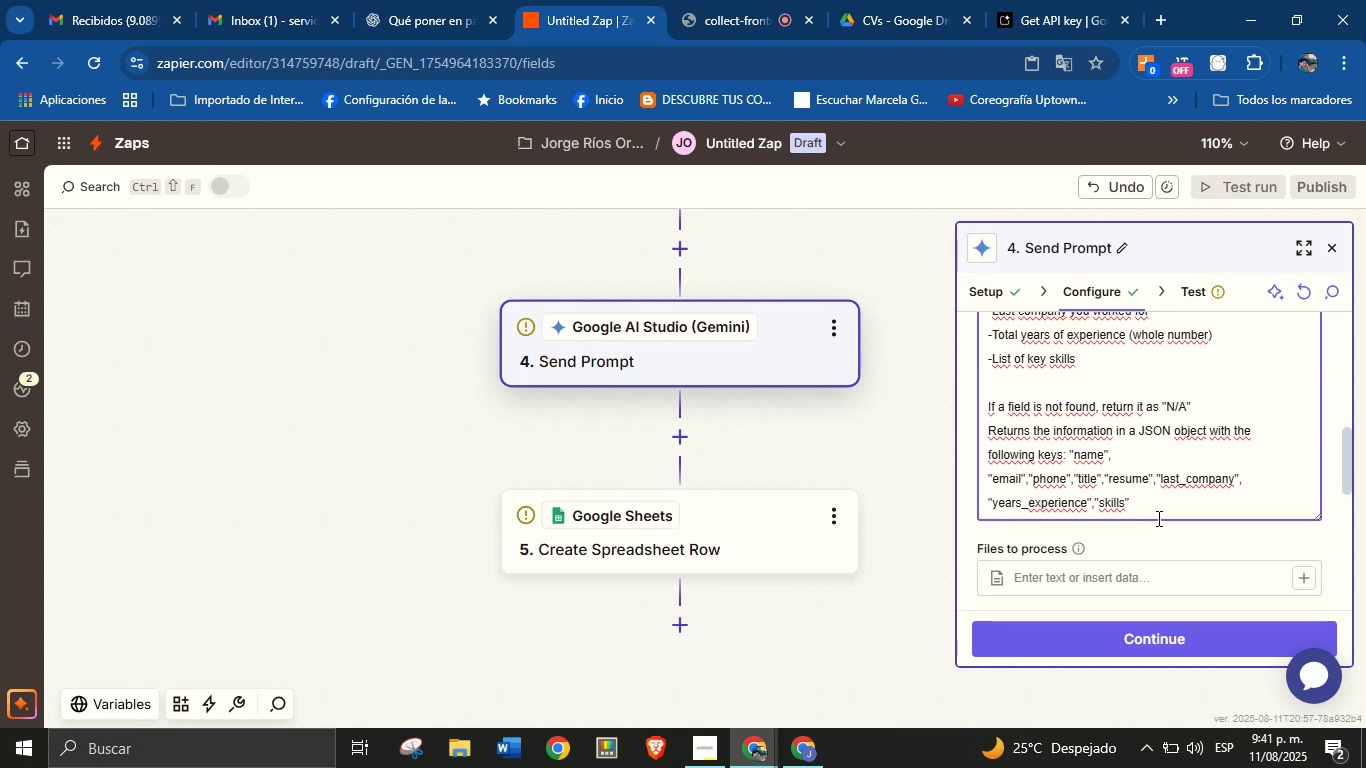 
scroll: coordinate [1160, 523], scroll_direction: down, amount: 1.0
 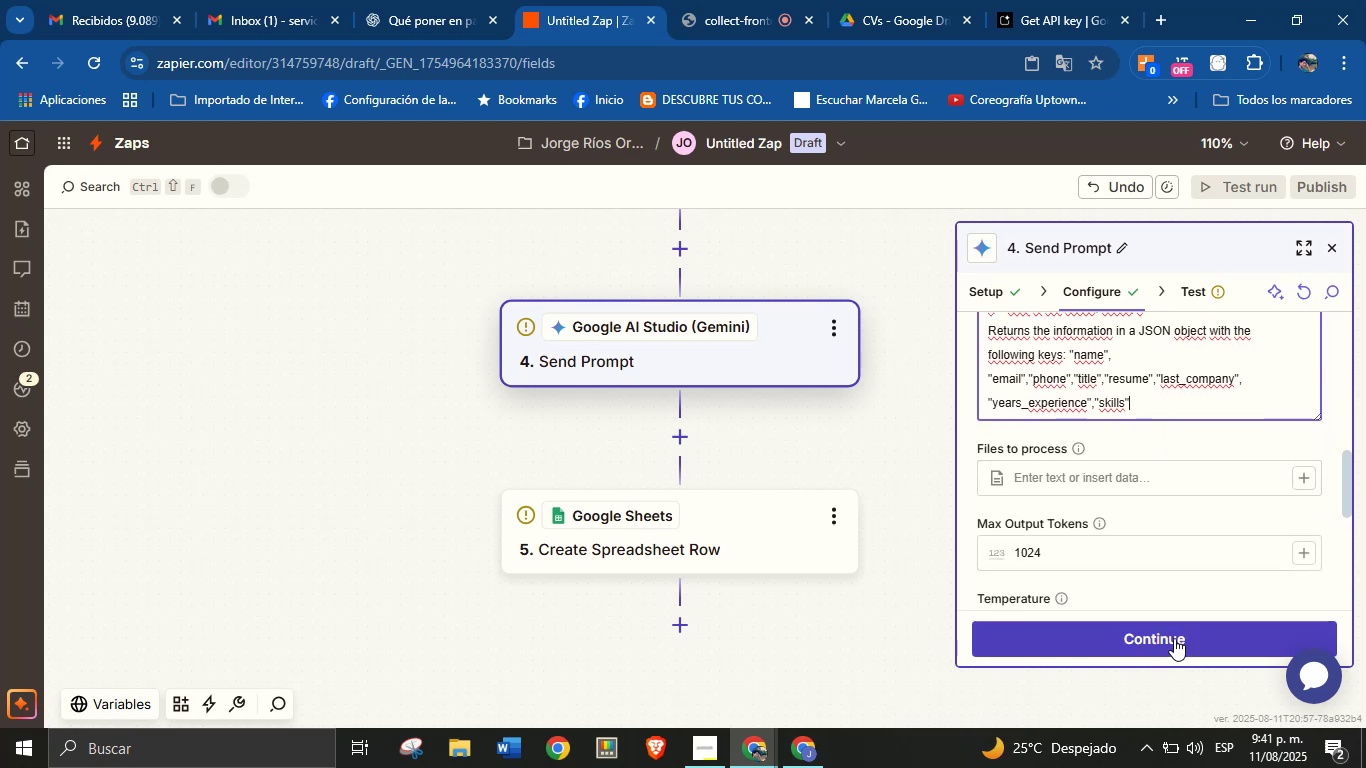 
left_click([1174, 638])
 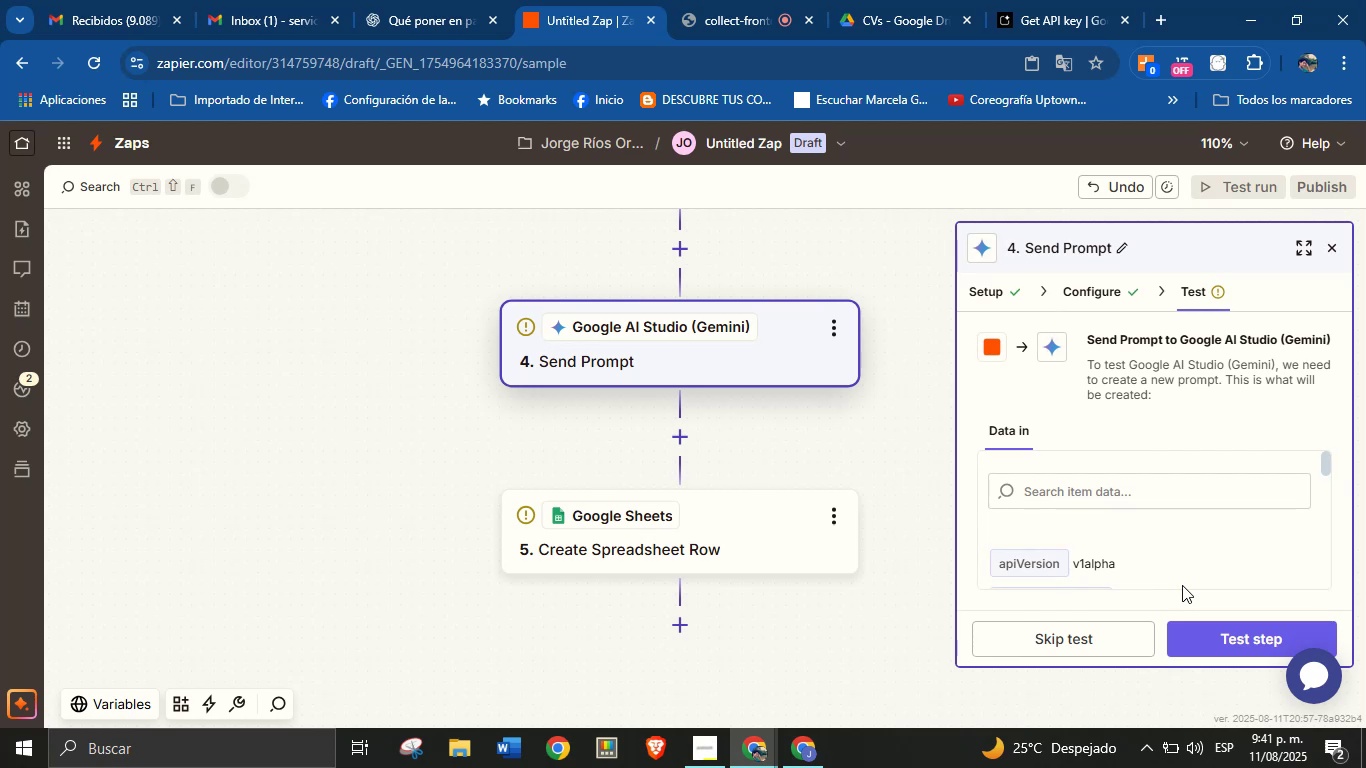 
wait(6.99)
 